 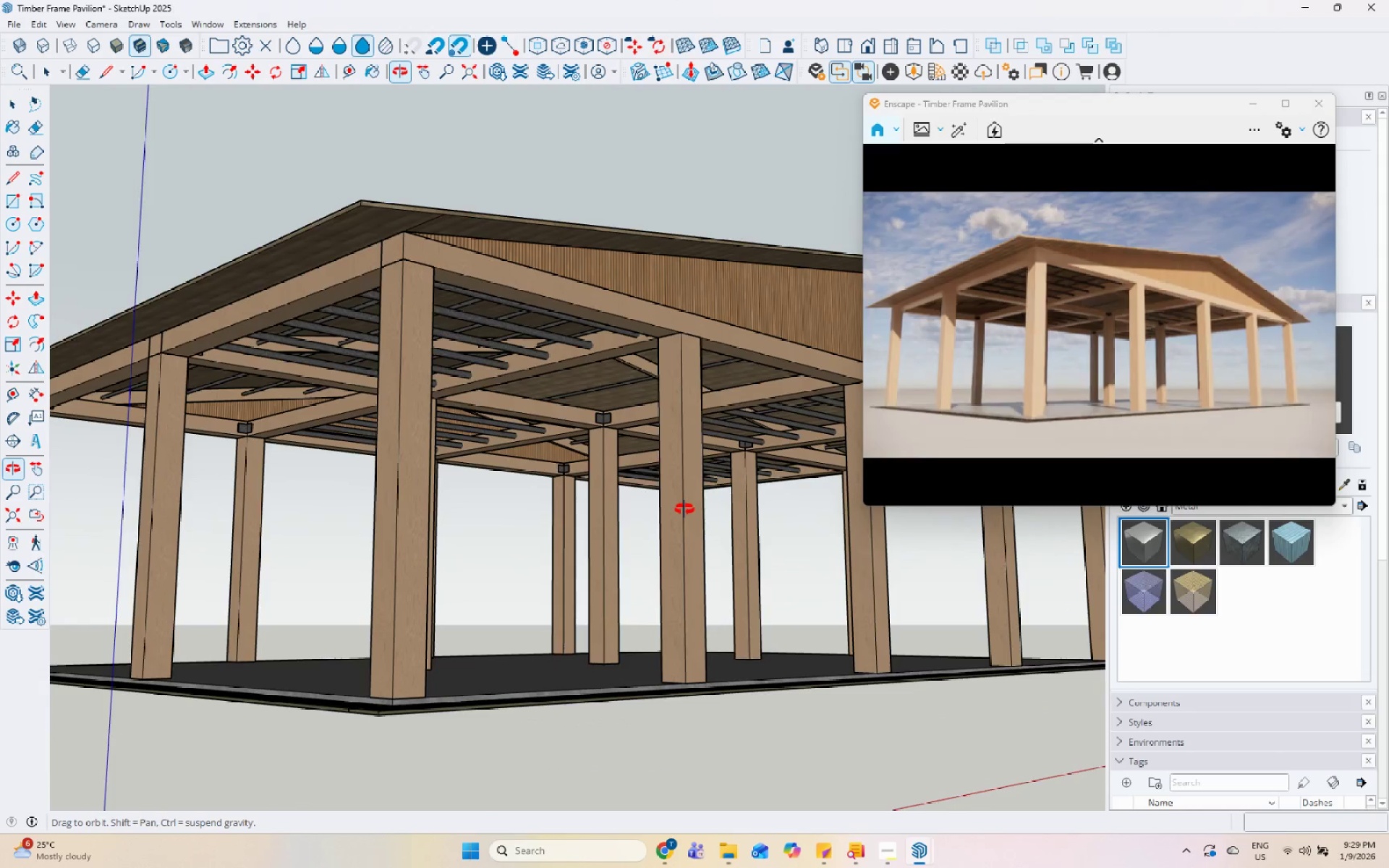 
scroll: coordinate [729, 542], scroll_direction: down, amount: 3.0
 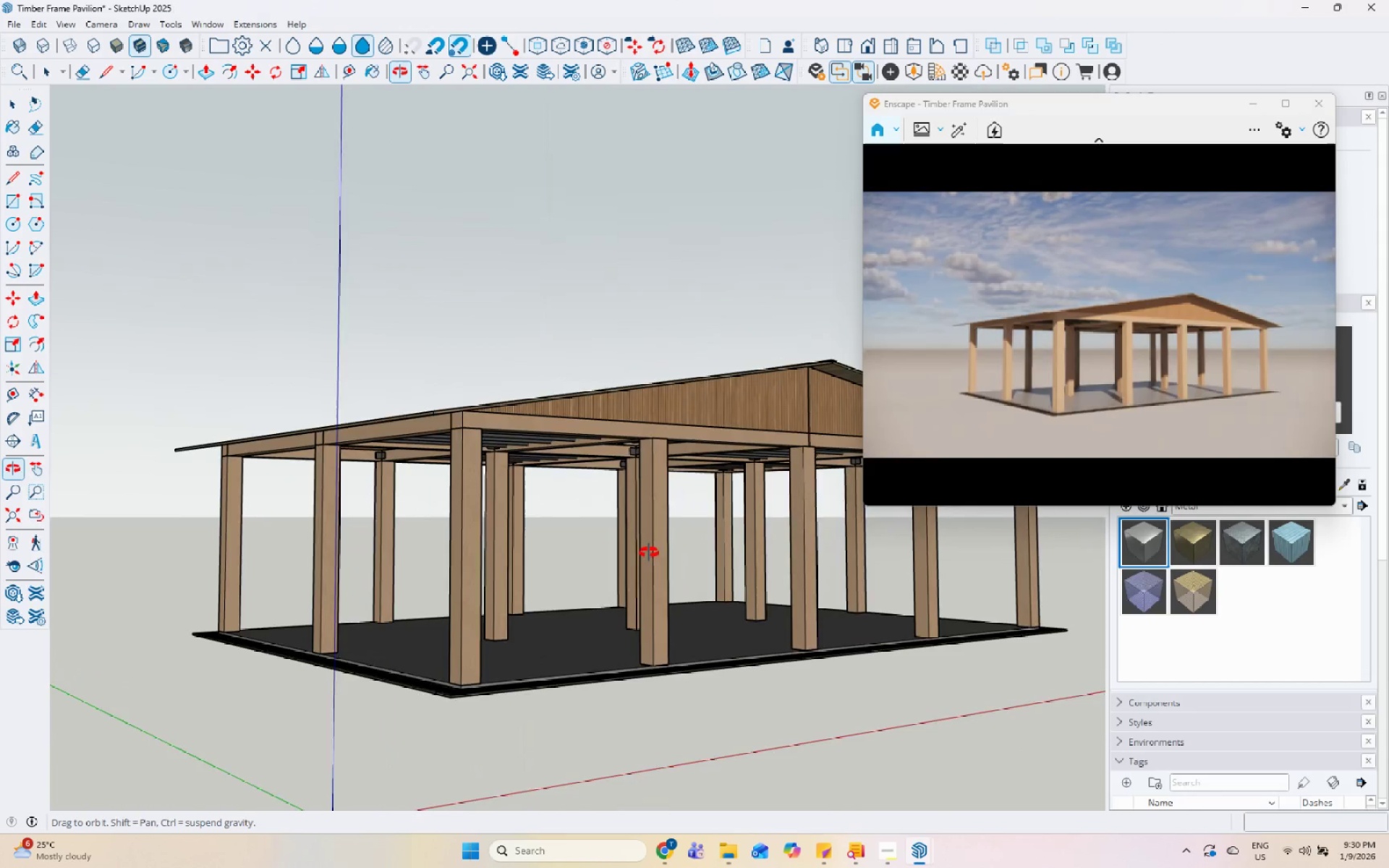 
scroll: coordinate [718, 510], scroll_direction: up, amount: 2.0
 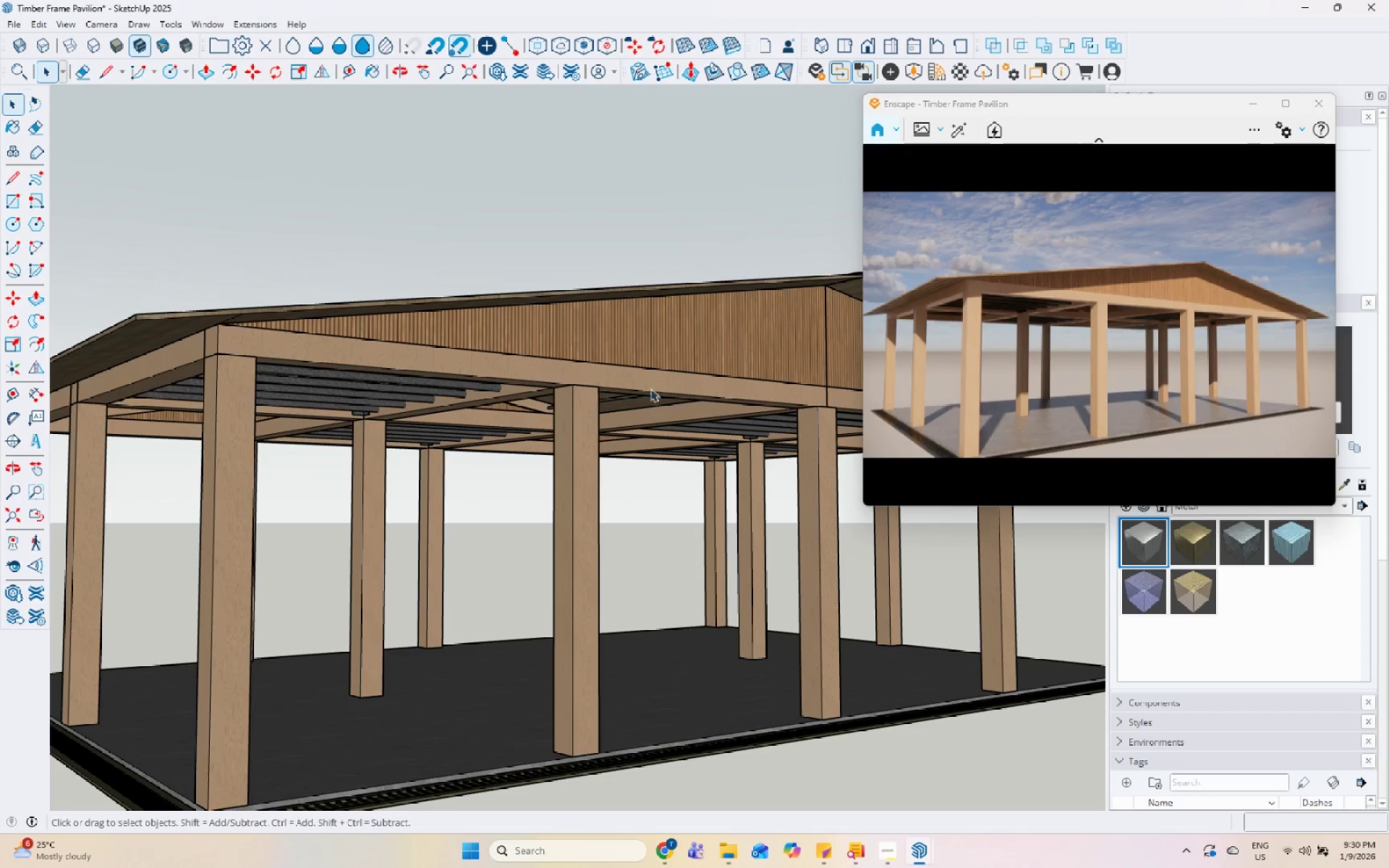 
scroll: coordinate [630, 399], scroll_direction: down, amount: 1.0
 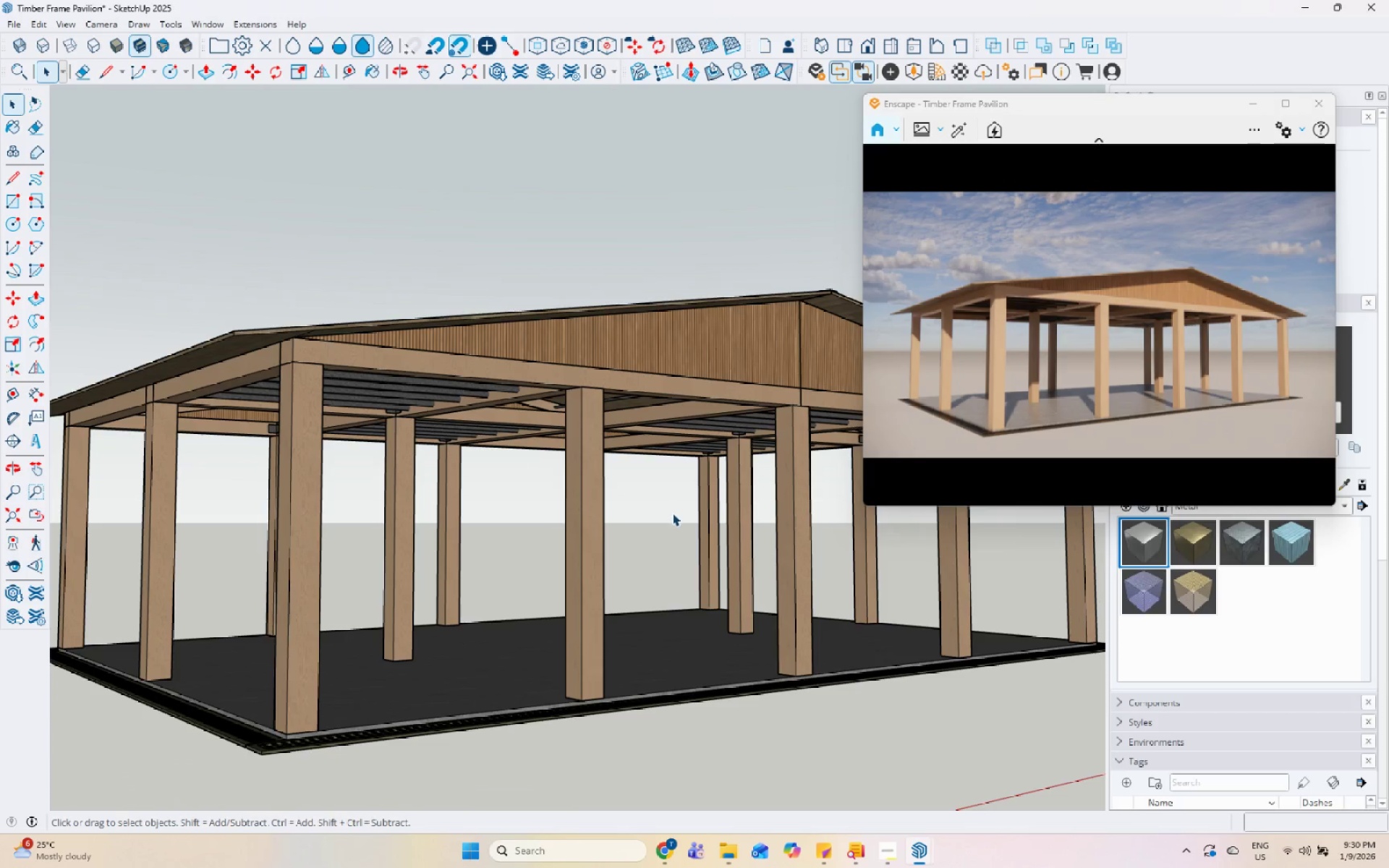 
scroll: coordinate [672, 513], scroll_direction: up, amount: 1.0
 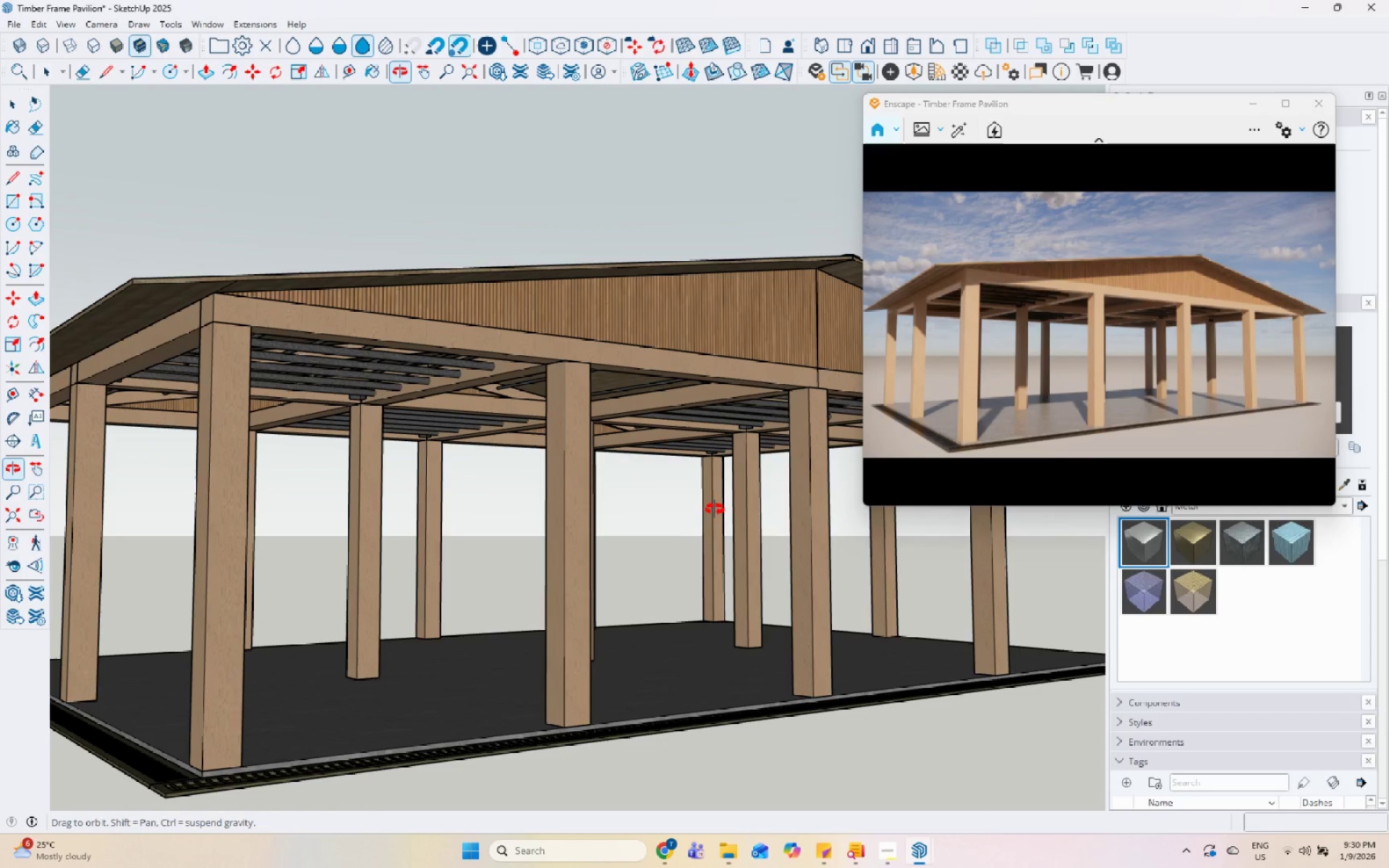 
wait(6.53)
 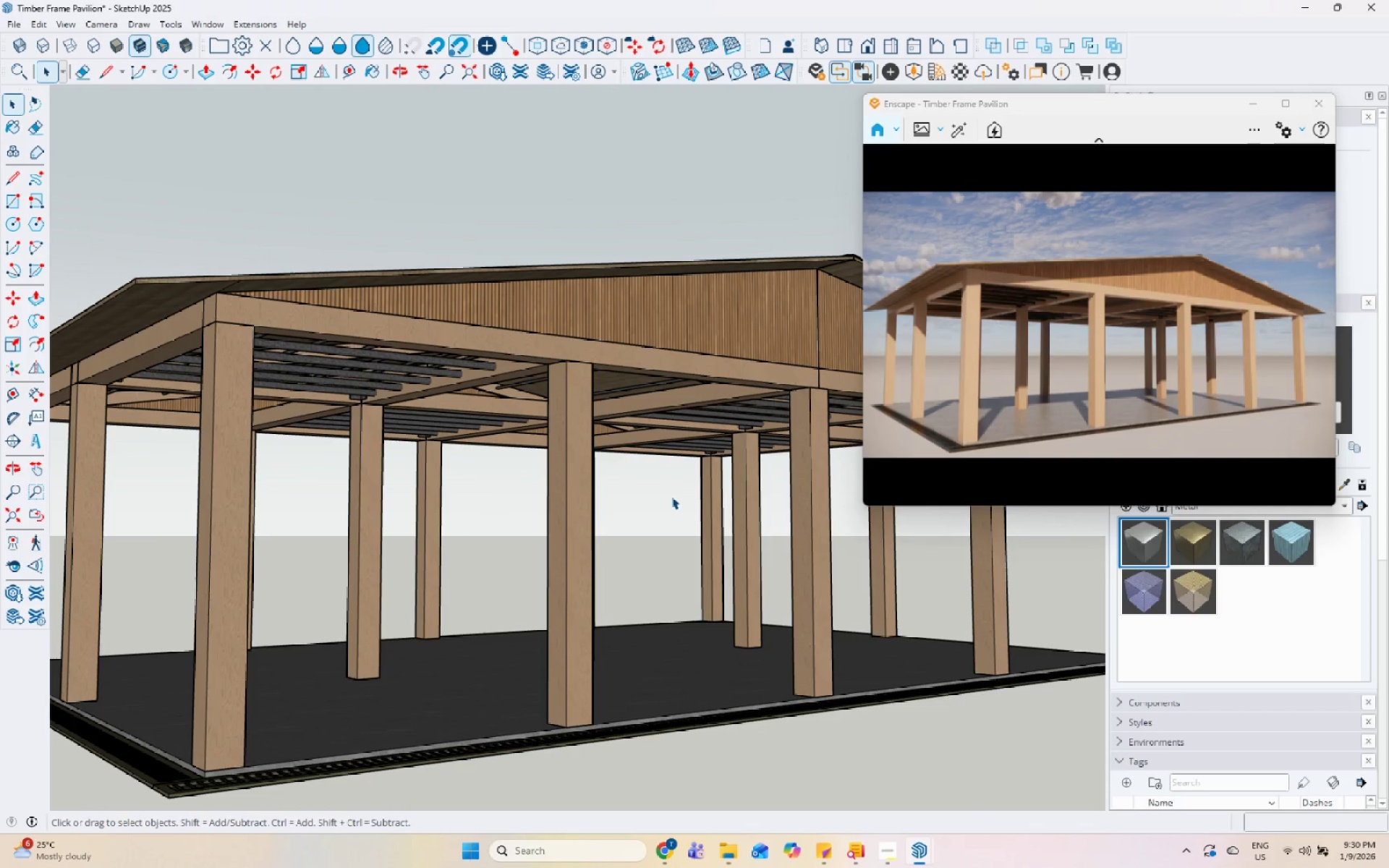 
hold_key(key=ShiftLeft, duration=1.51)
 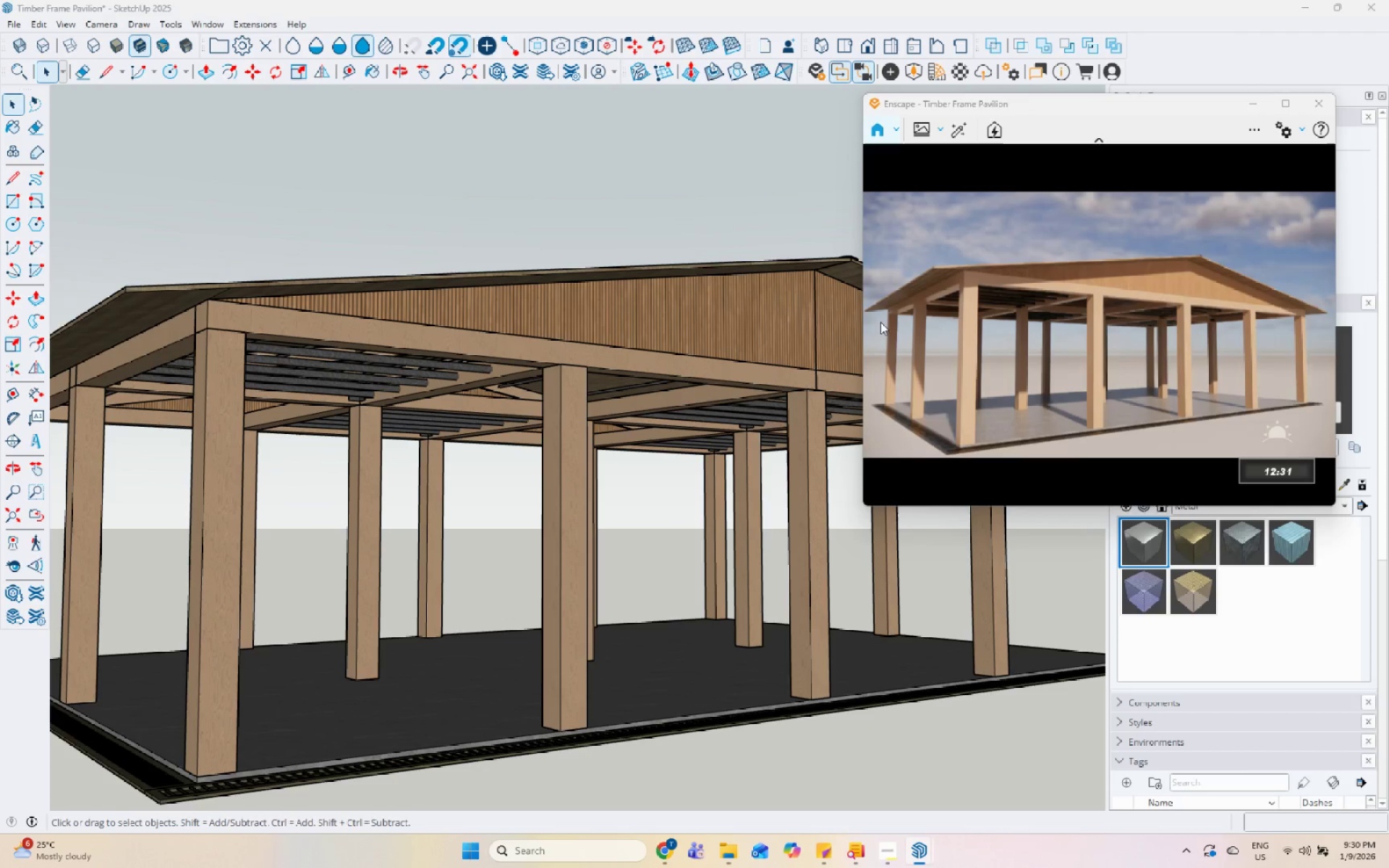 
hold_key(key=ShiftLeft, duration=1.52)
 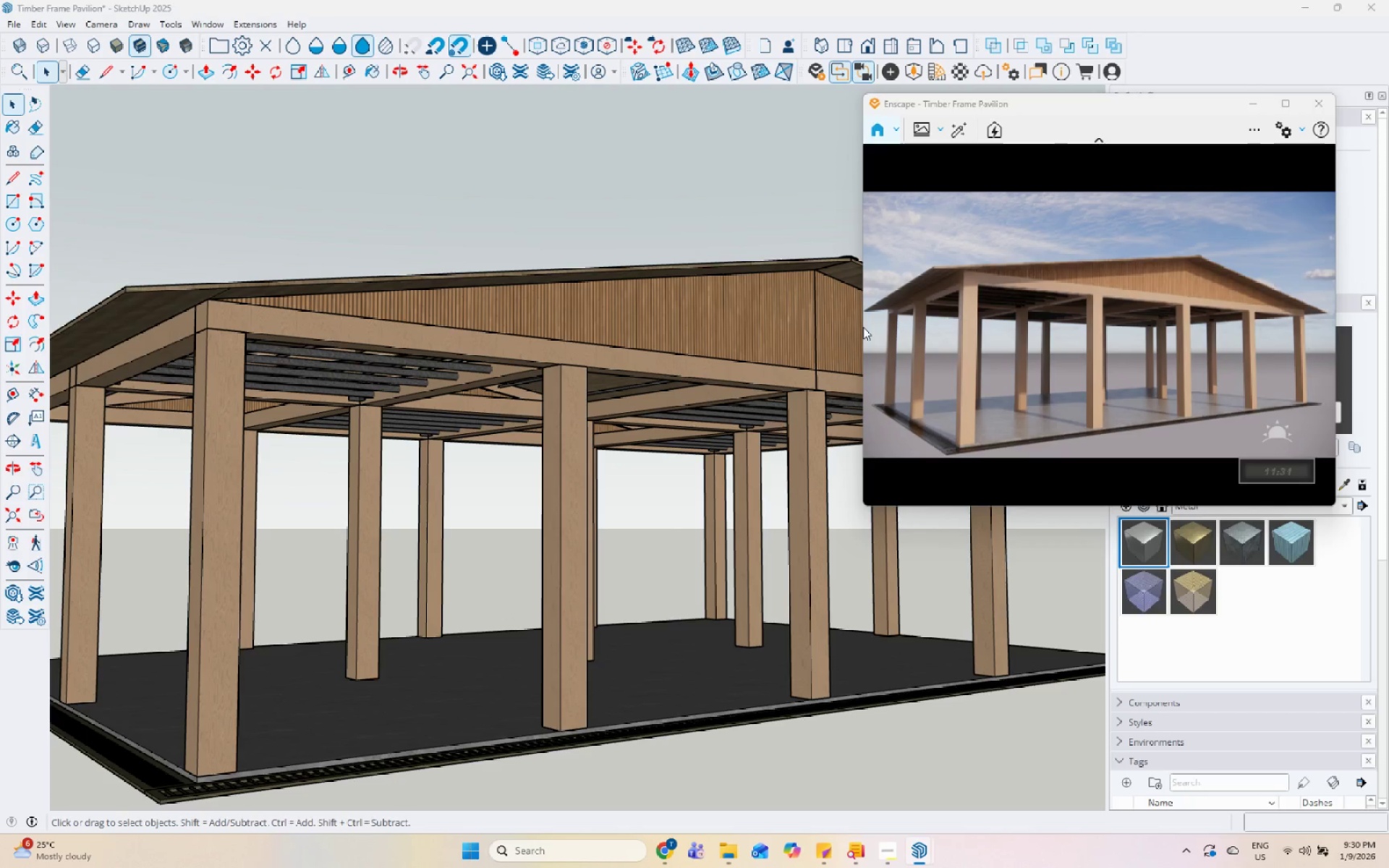 
hold_key(key=ShiftLeft, duration=1.51)
 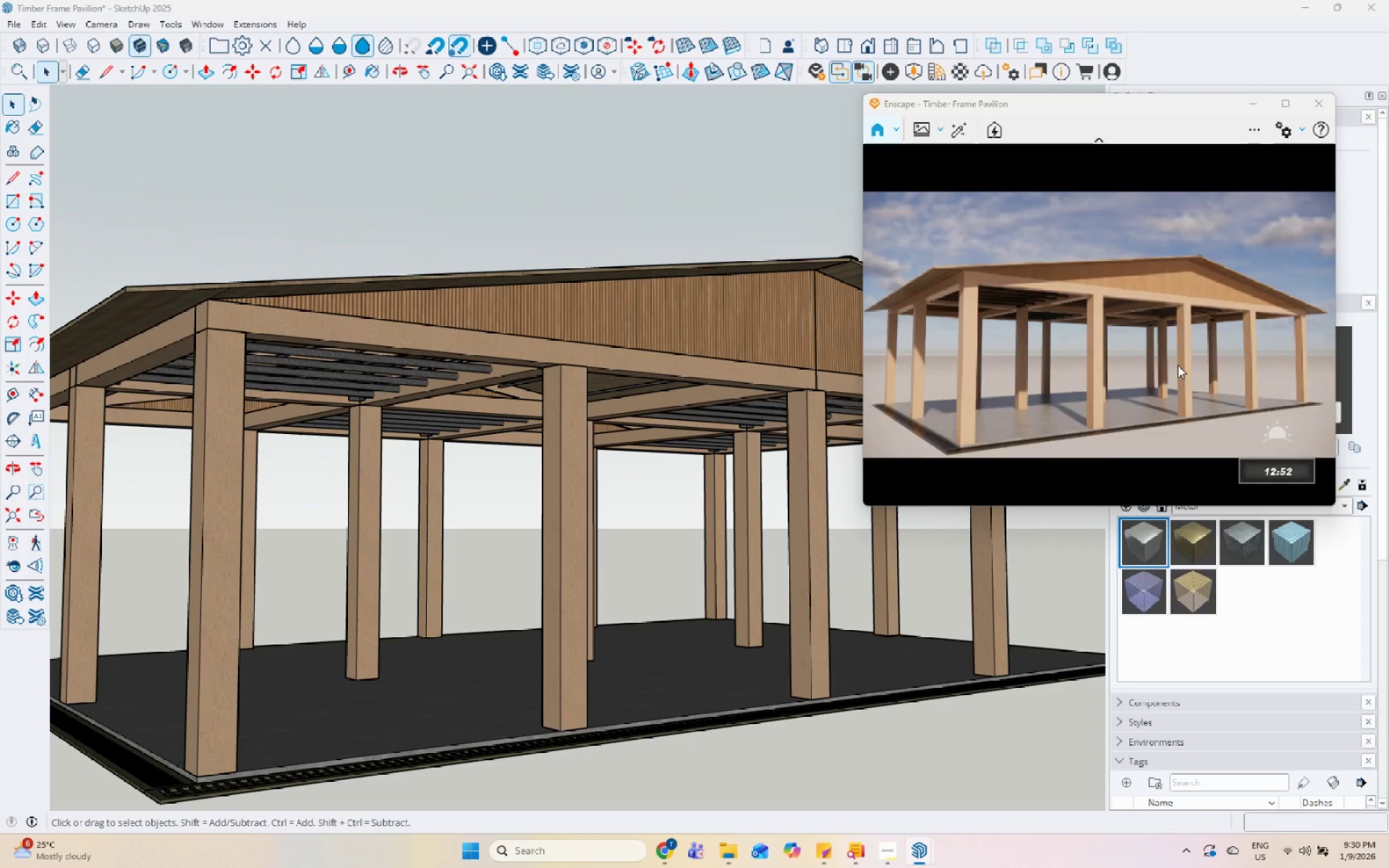 
hold_key(key=ShiftLeft, duration=1.52)
 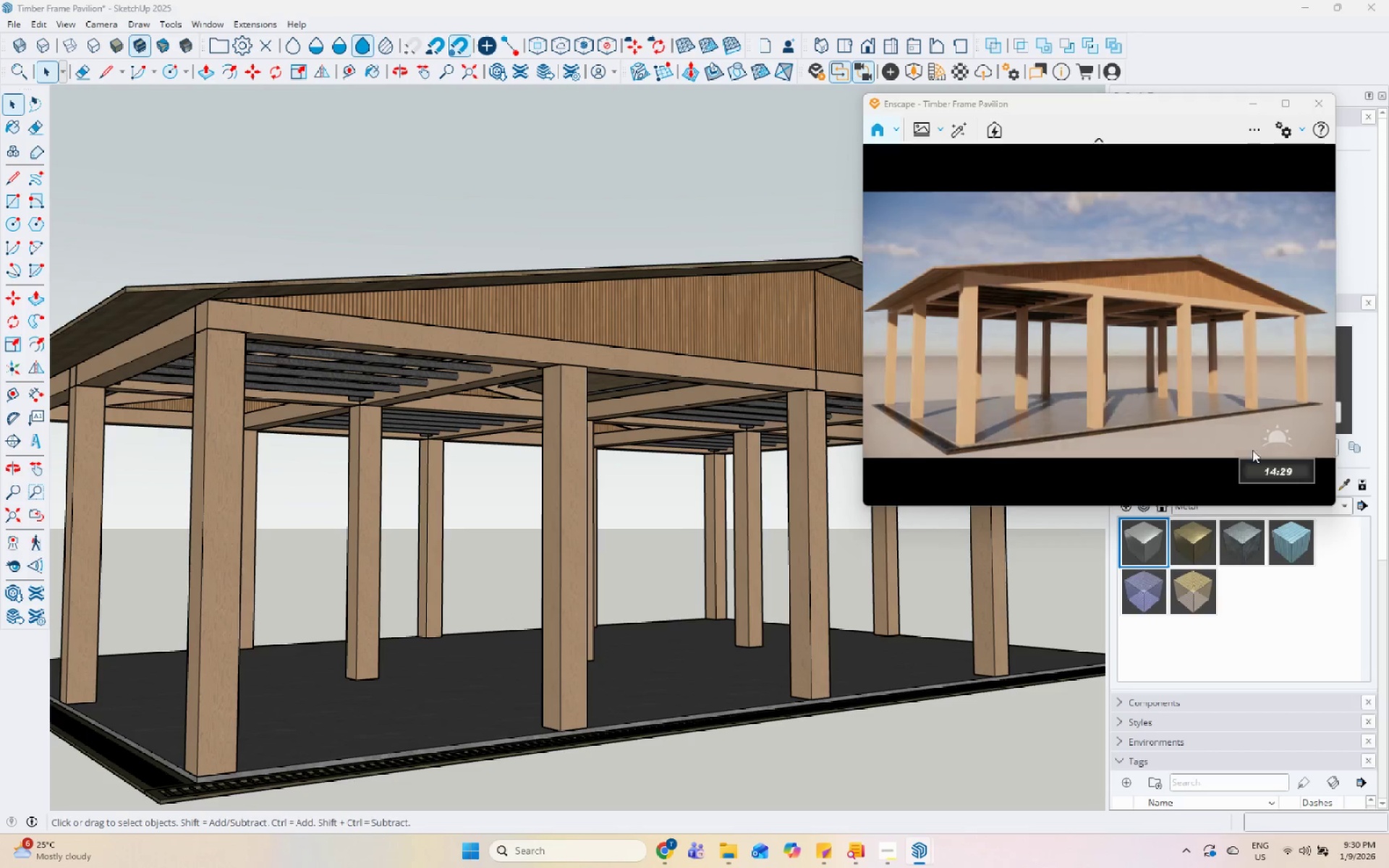 
hold_key(key=ShiftLeft, duration=1.52)
 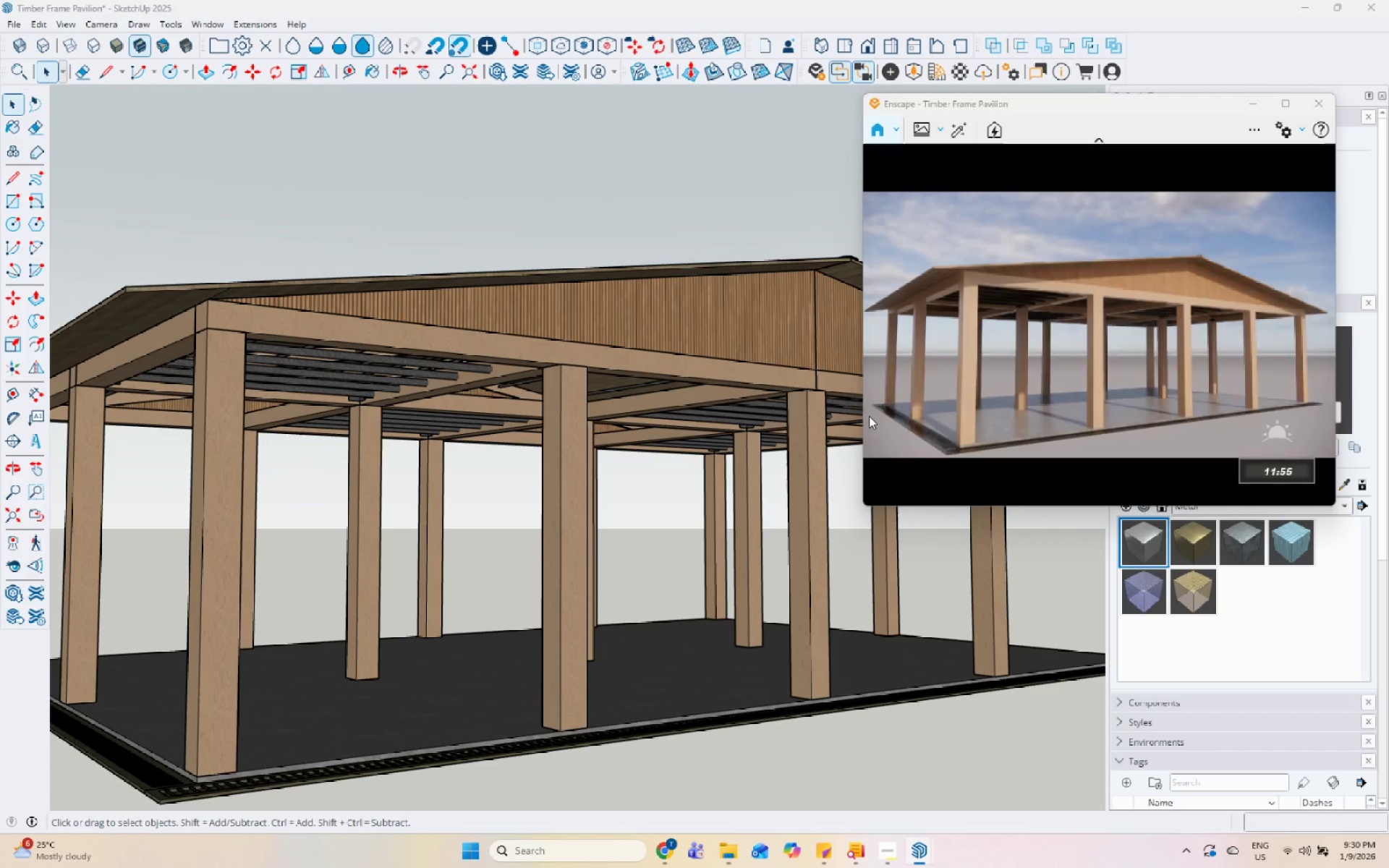 
hold_key(key=ShiftLeft, duration=1.51)
 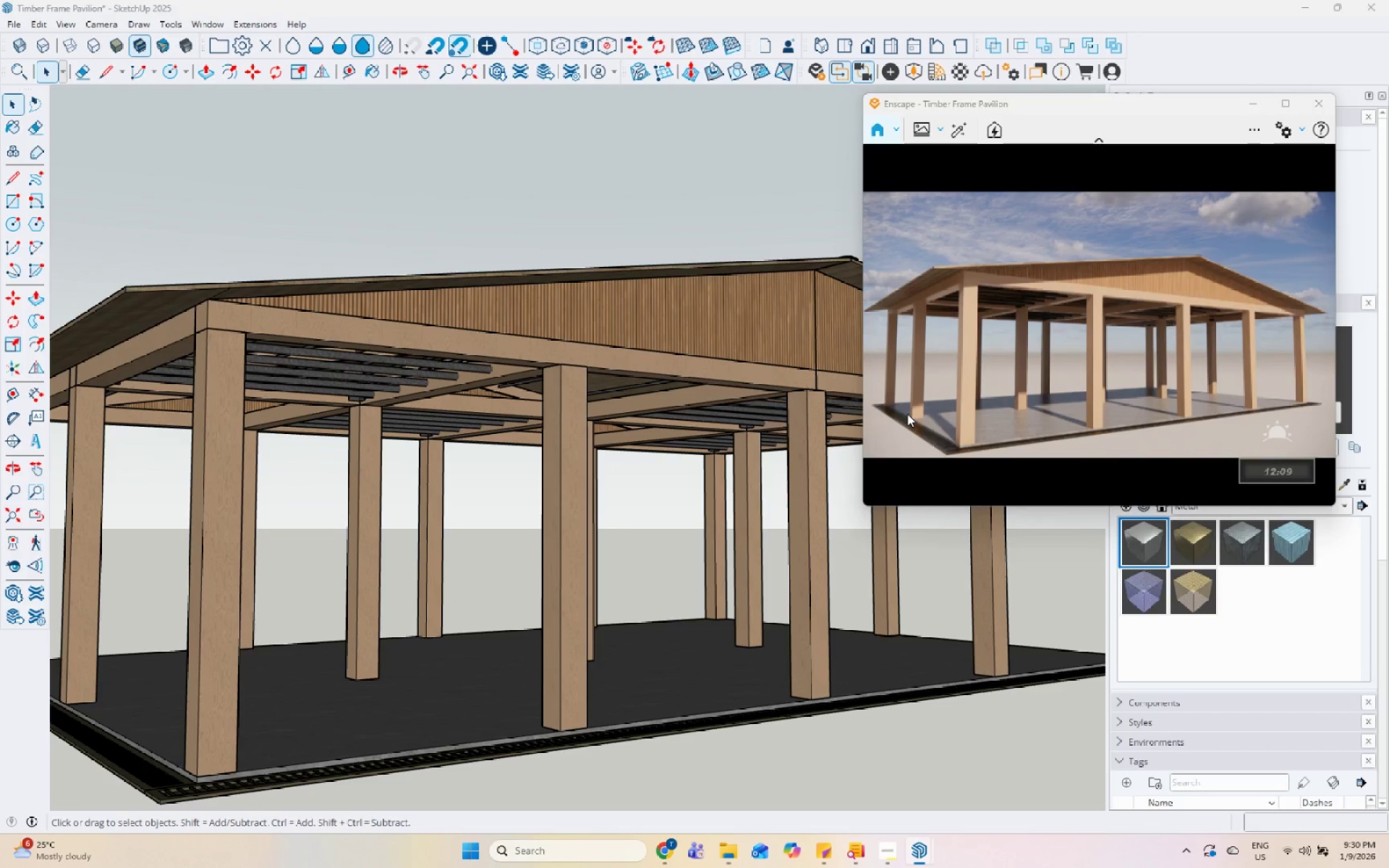 
hold_key(key=ShiftLeft, duration=1.16)
 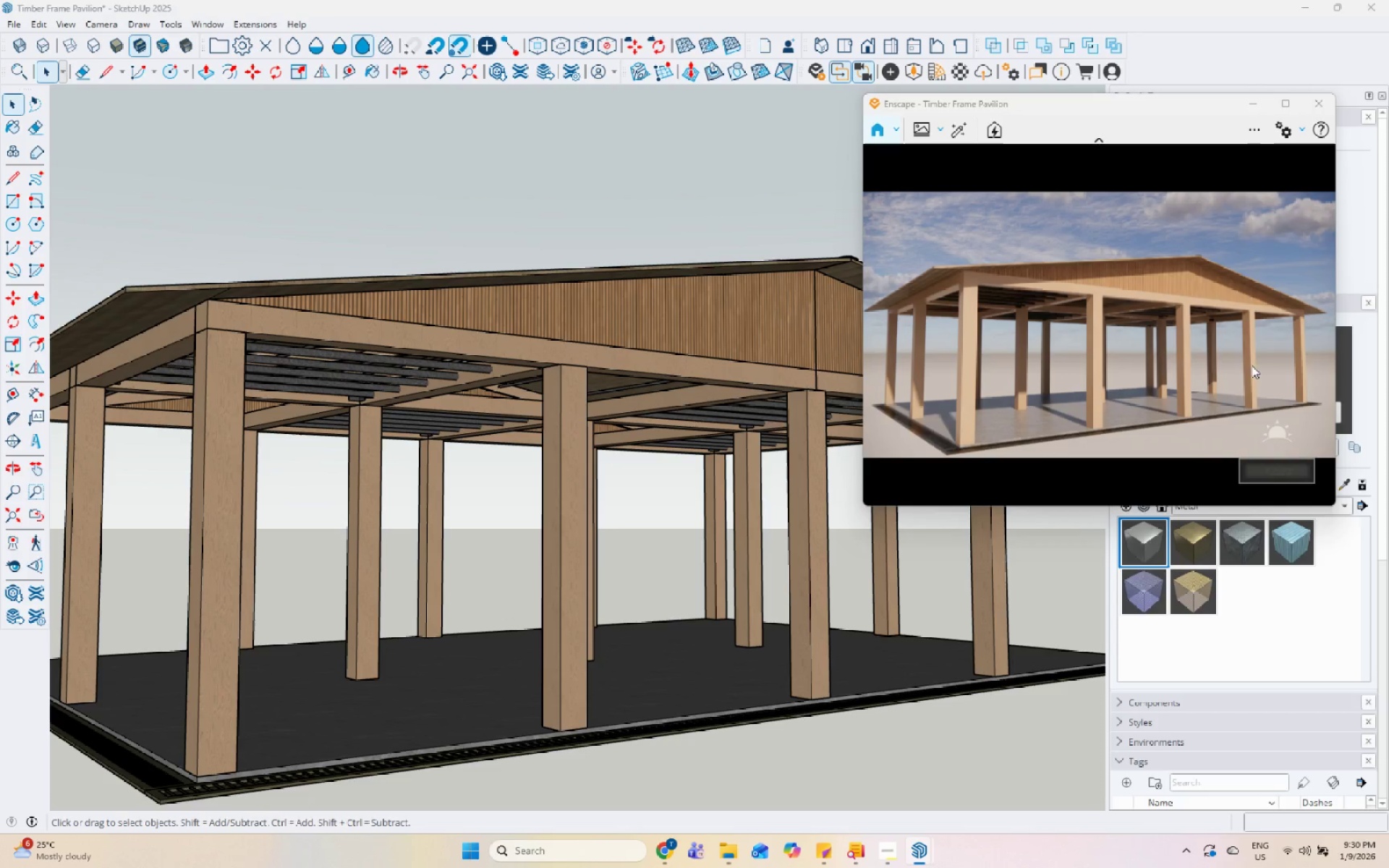 
left_click([1162, 362])
 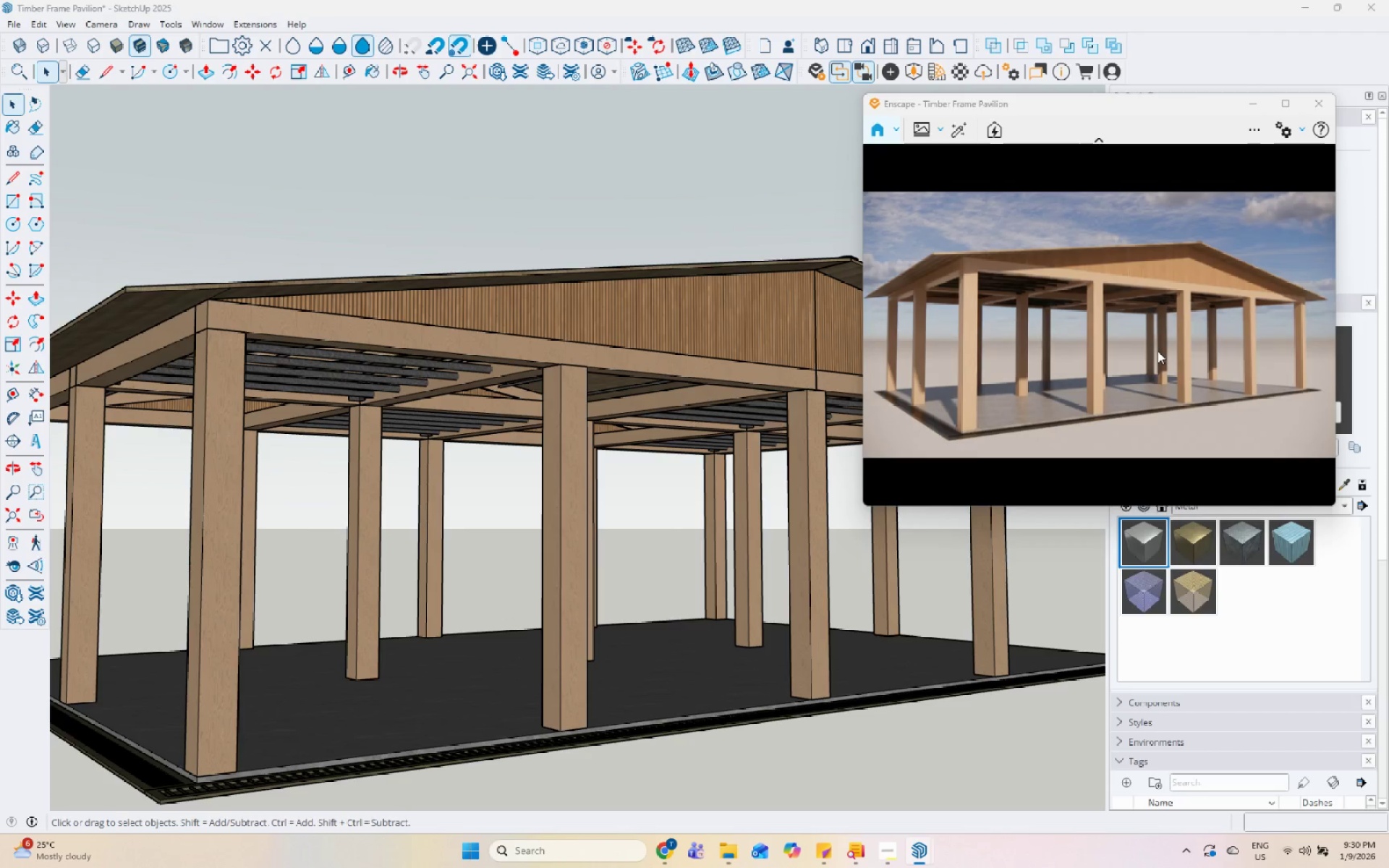 
scroll: coordinate [1154, 346], scroll_direction: down, amount: 1.0
 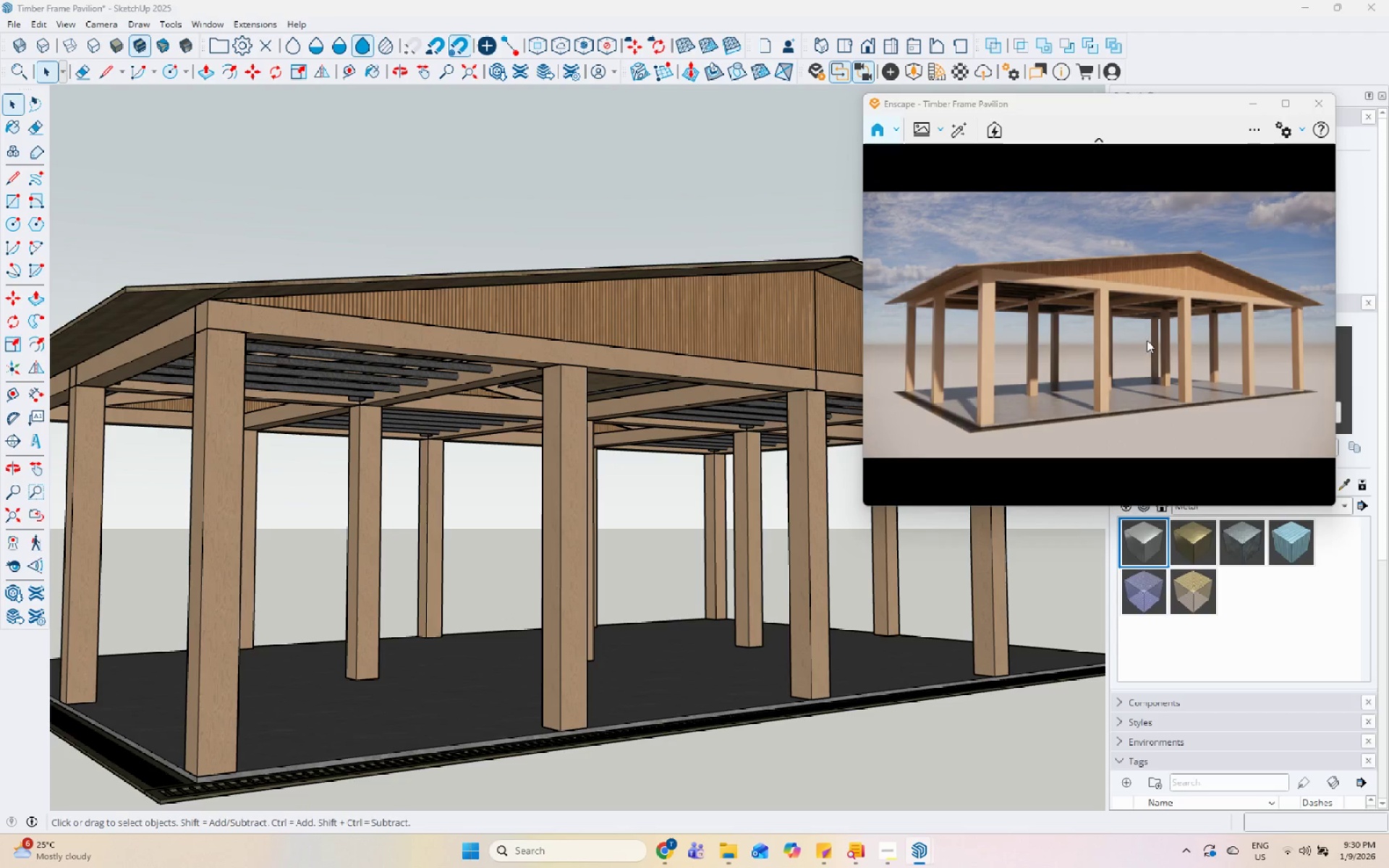 
left_click([1284, 136])
 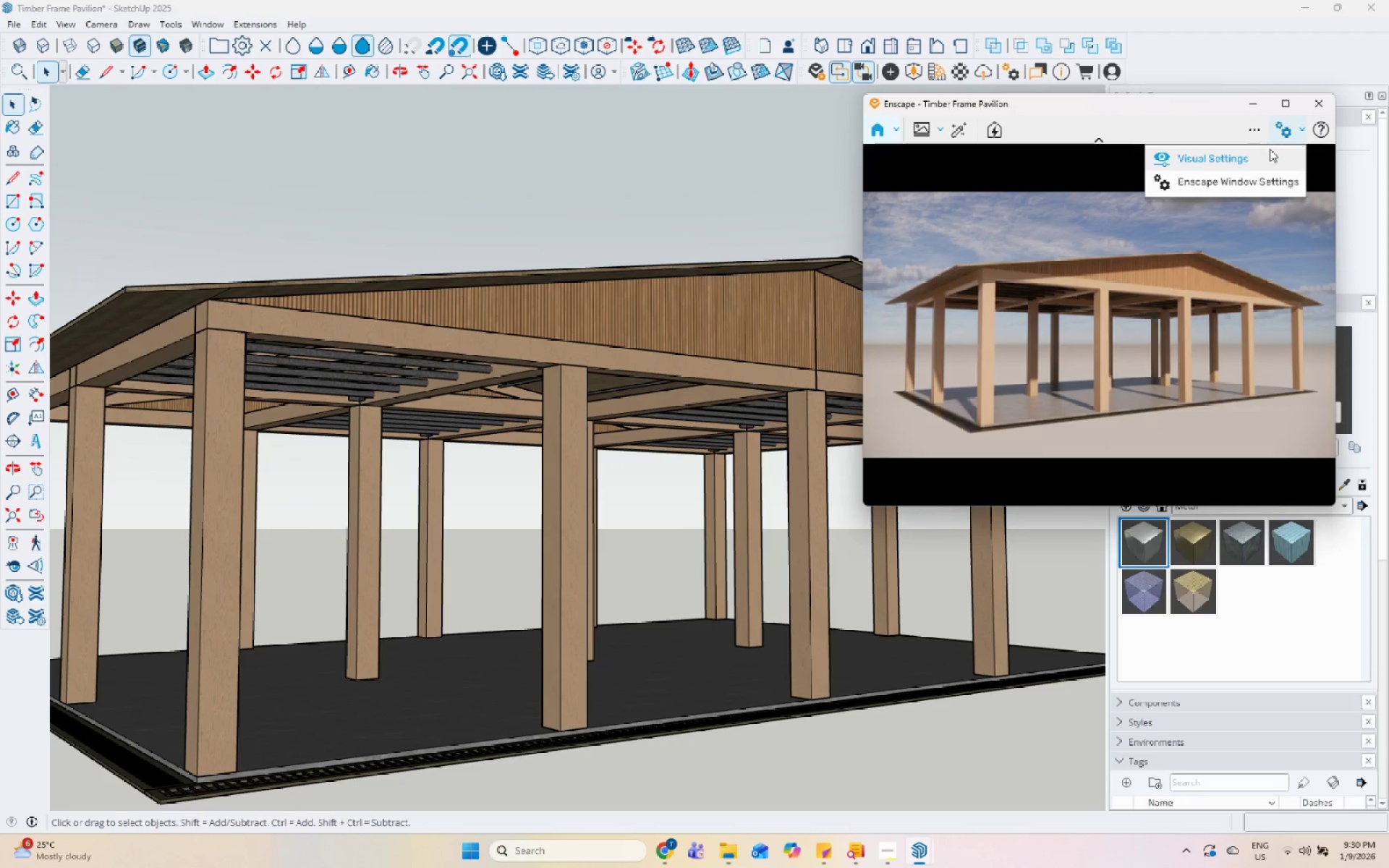 
left_click([1264, 156])
 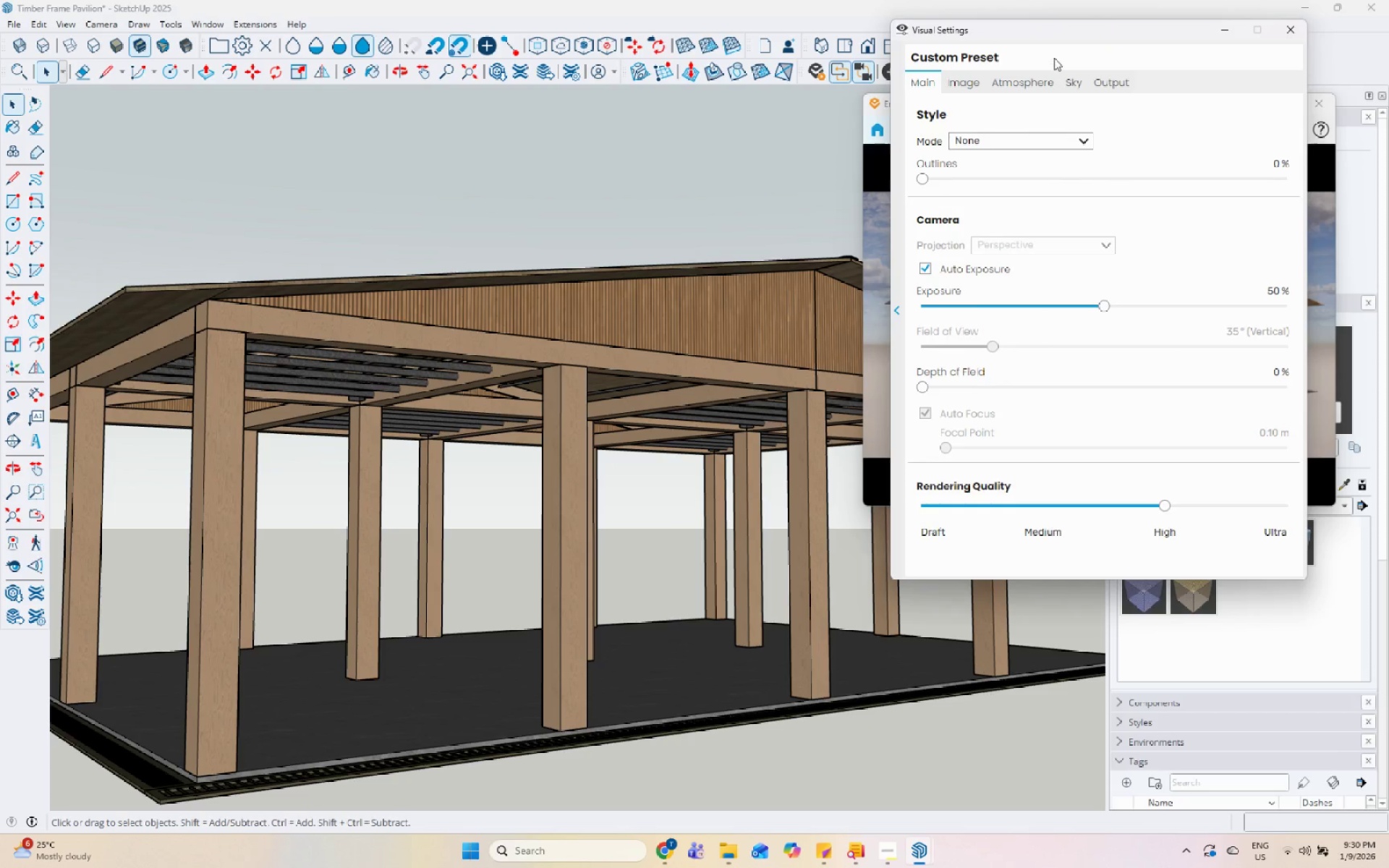 
left_click_drag(start_coordinate=[1069, 33], to_coordinate=[335, 119])
 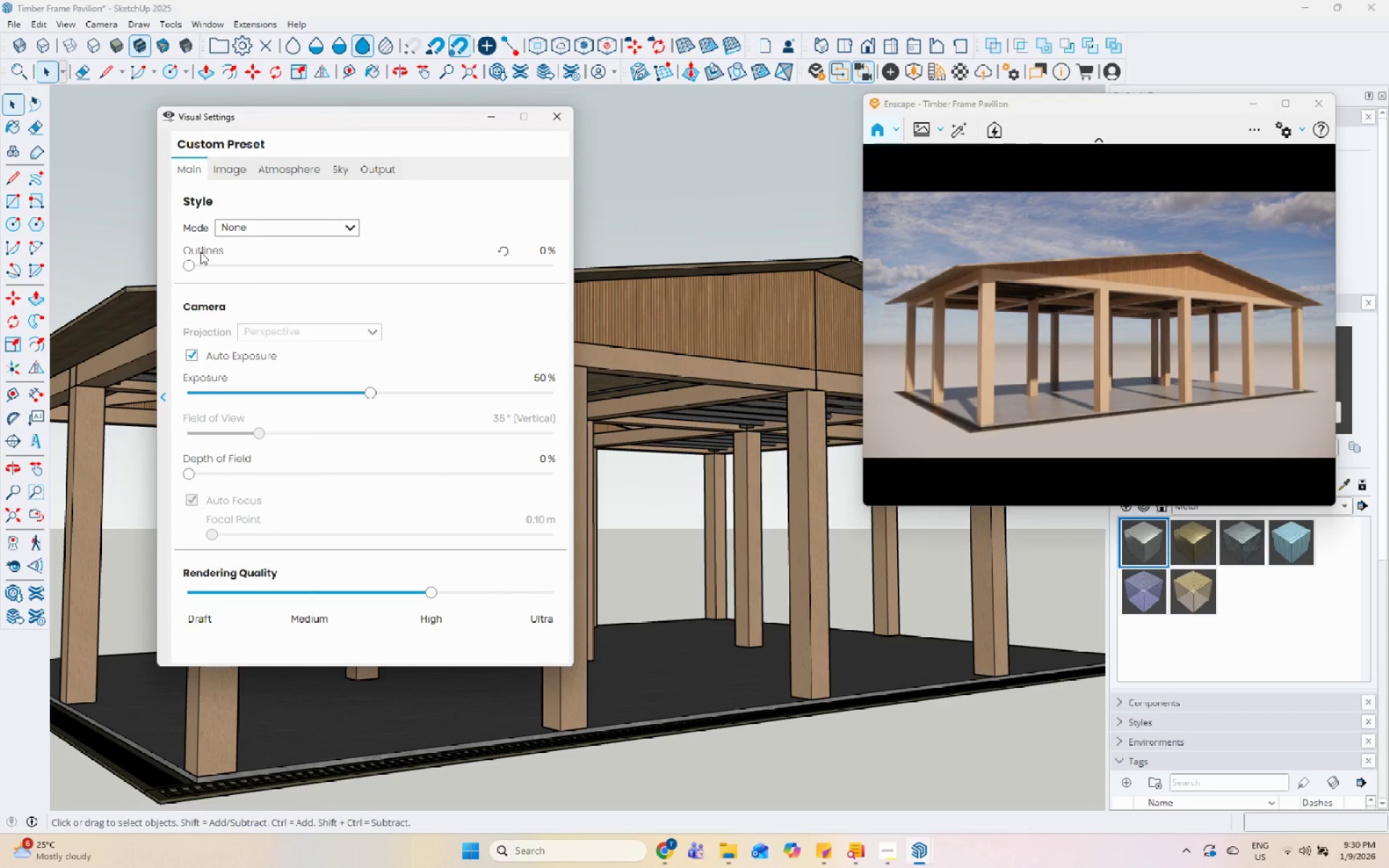 
left_click_drag(start_coordinate=[193, 263], to_coordinate=[232, 271])
 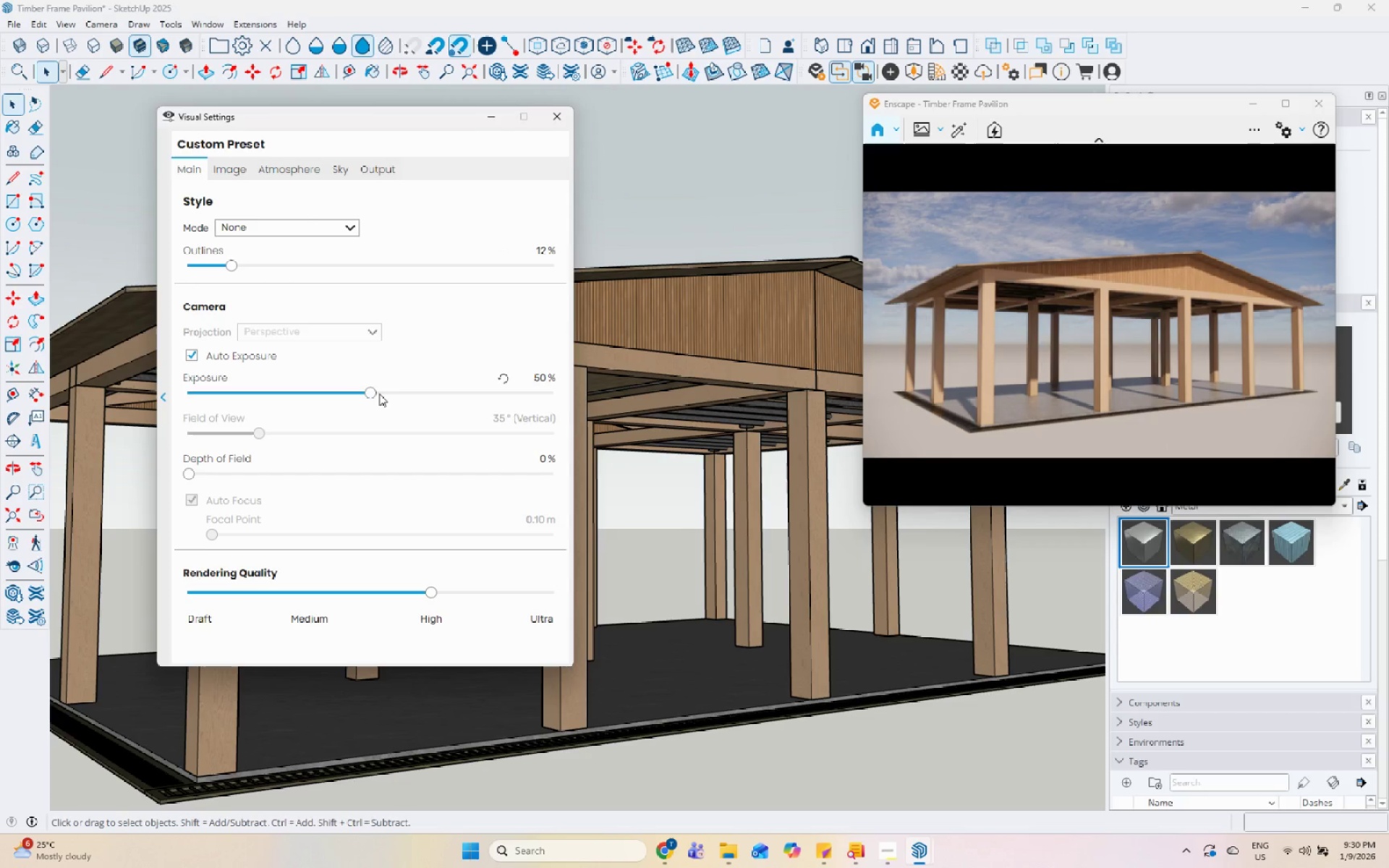 
left_click_drag(start_coordinate=[369, 386], to_coordinate=[391, 396])
 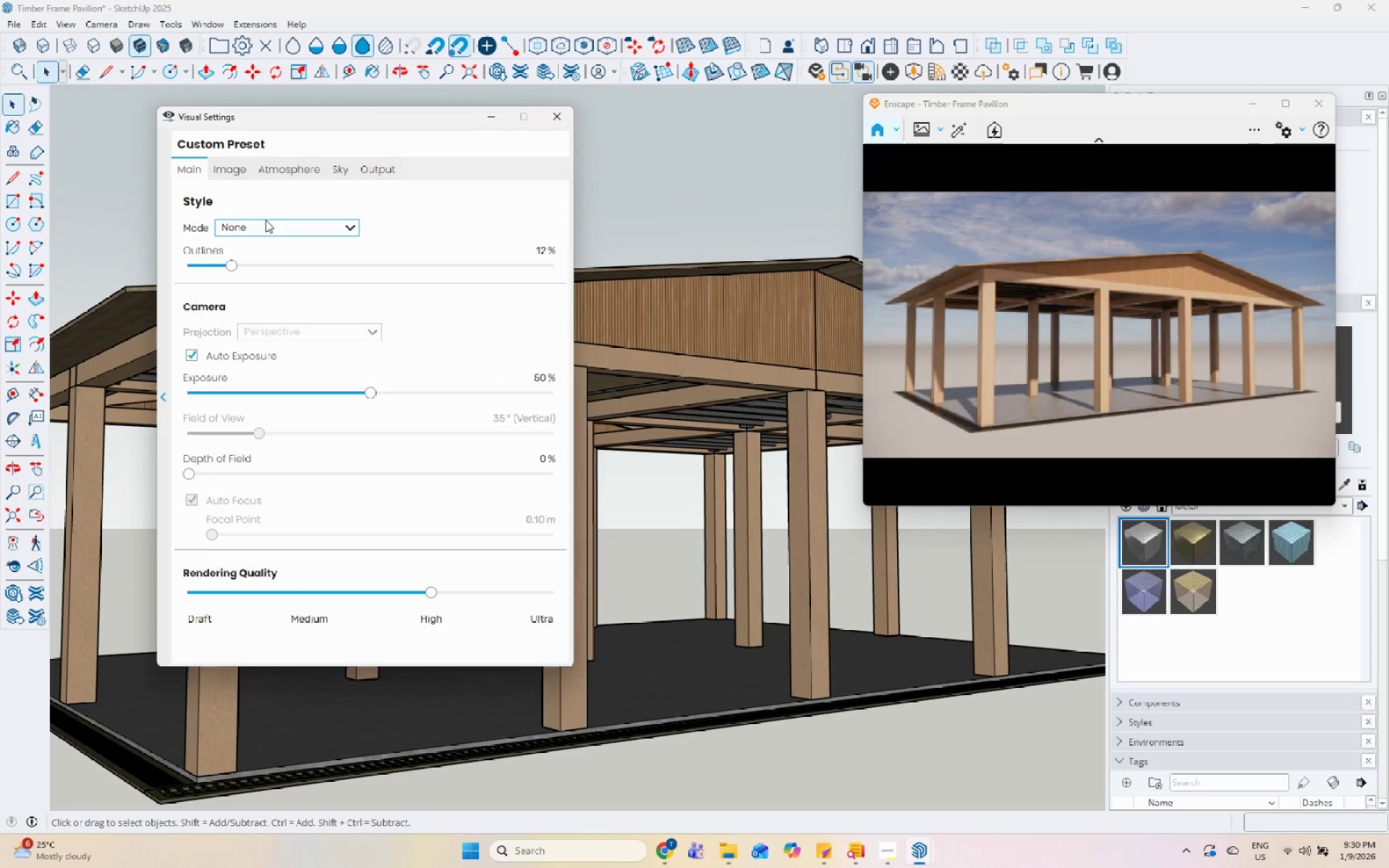 
left_click([234, 168])
 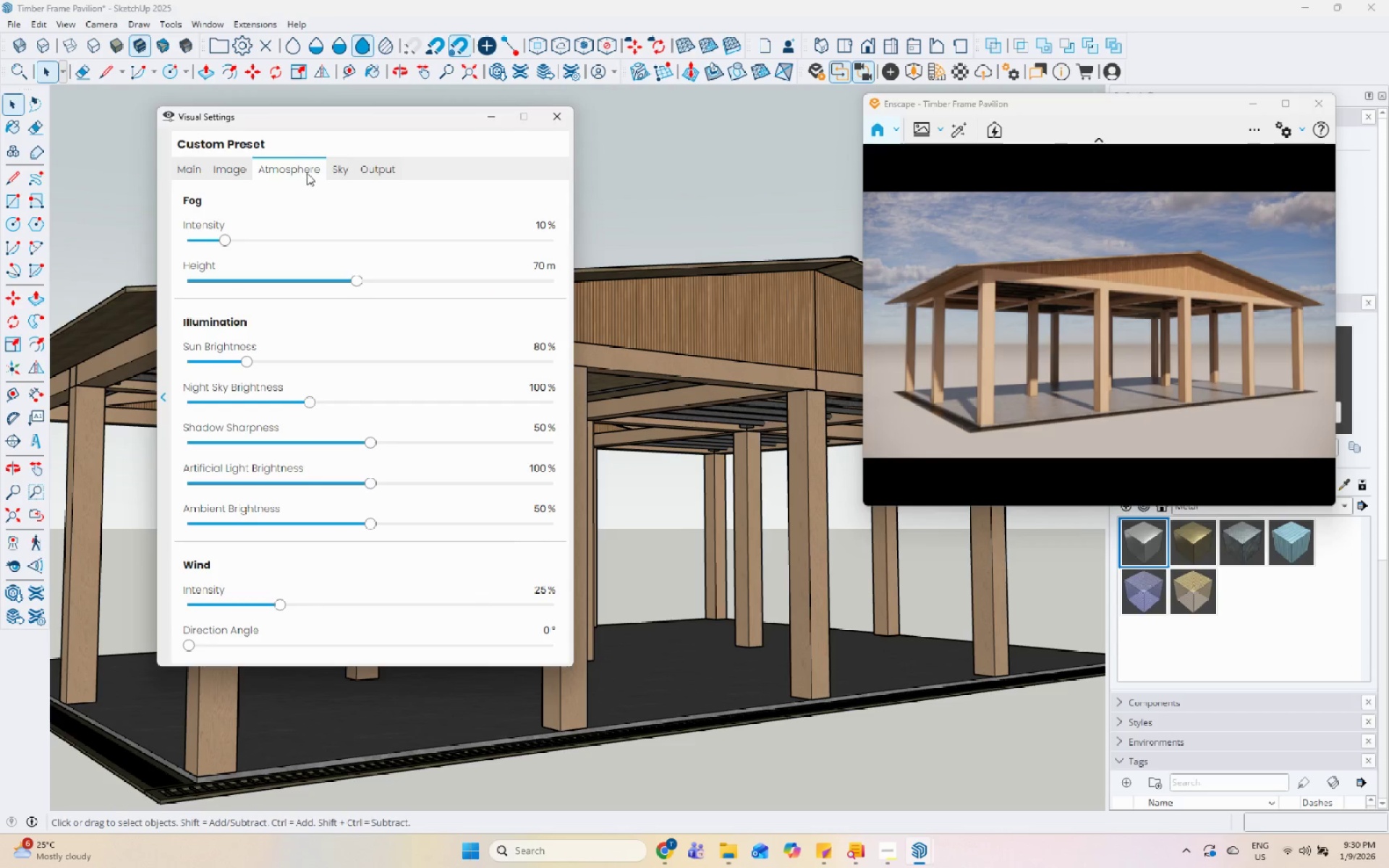 
wait(7.33)
 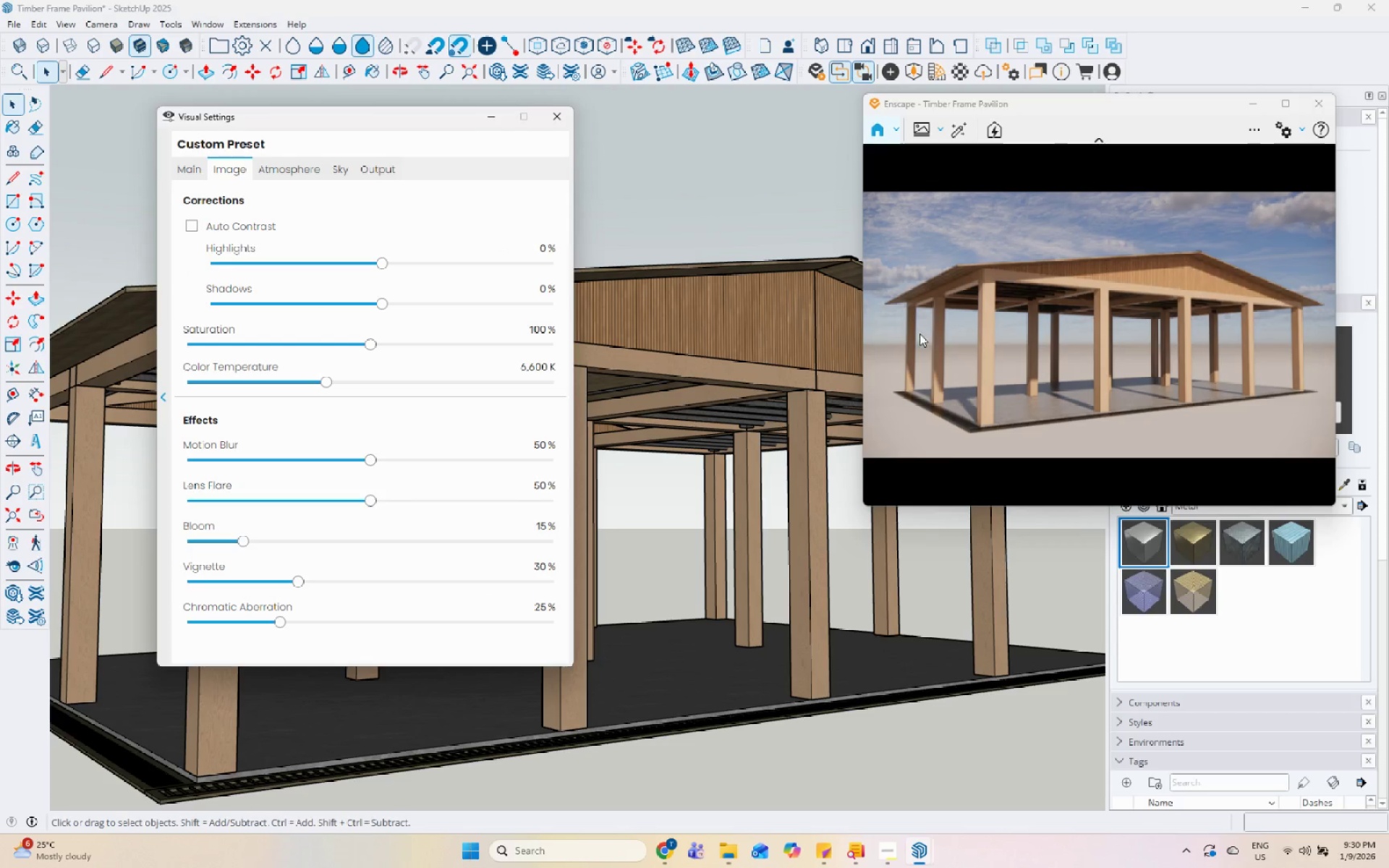 
left_click_drag(start_coordinate=[376, 172], to_coordinate=[368, 177])
 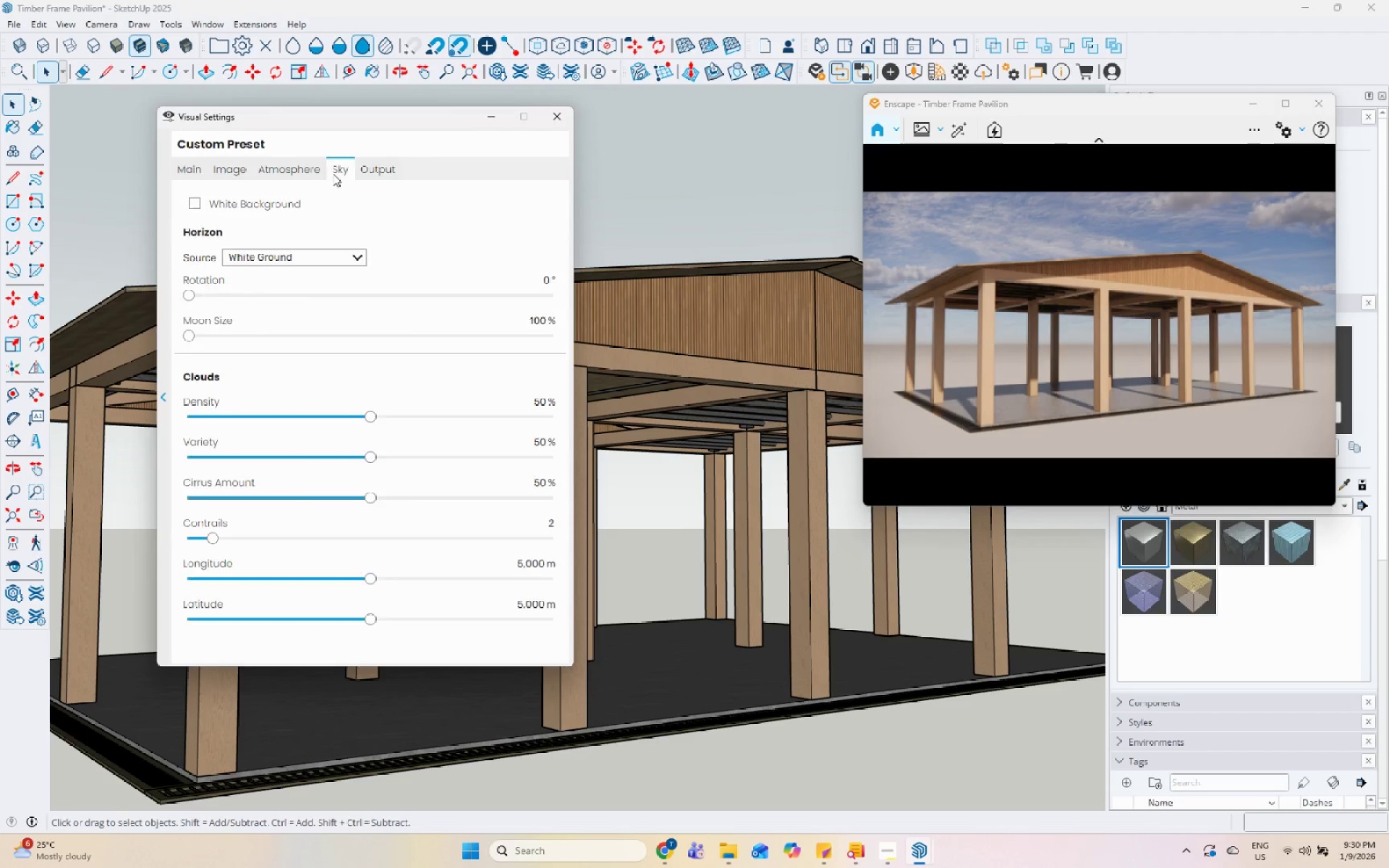 
double_click([289, 251])
 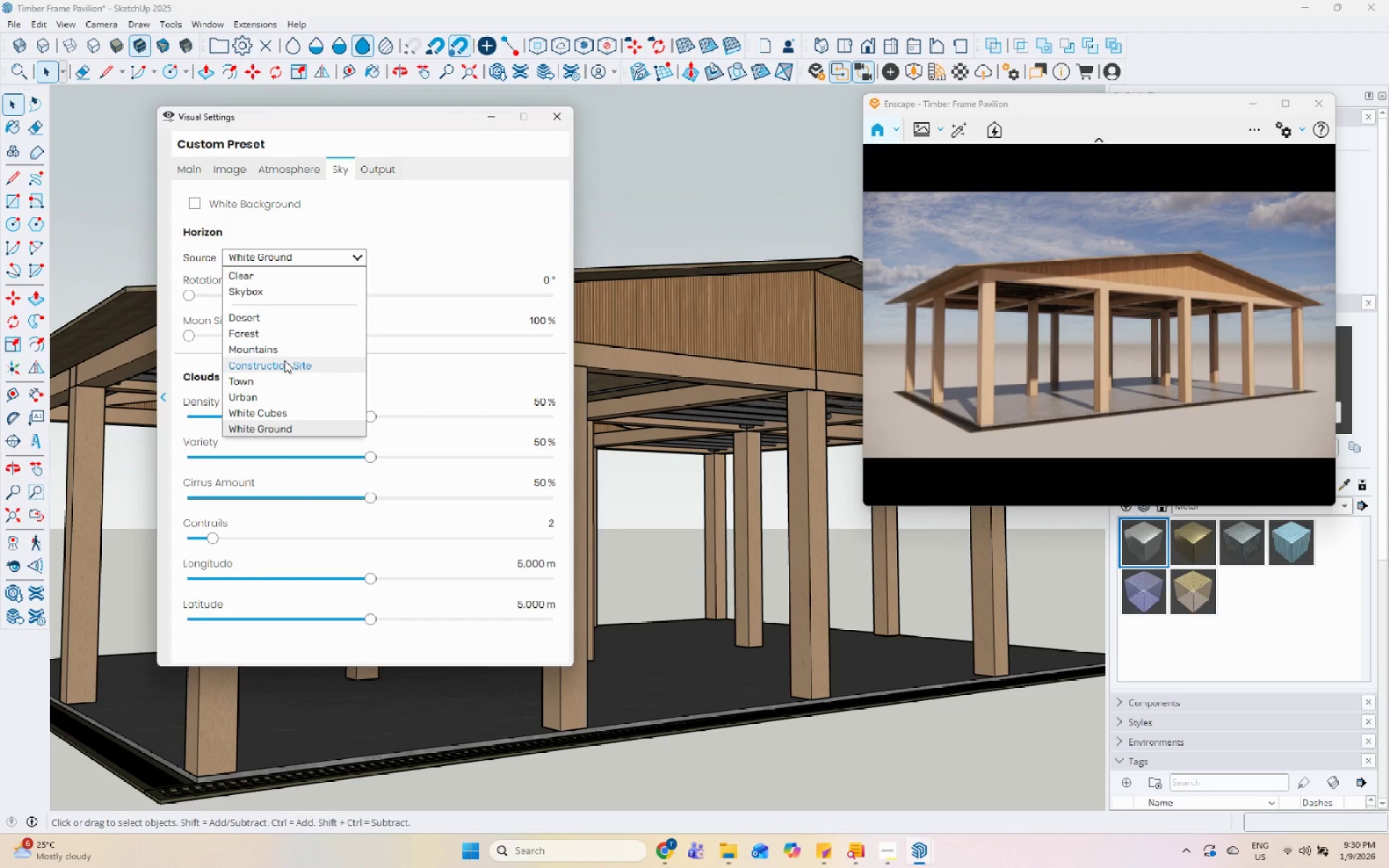 
left_click([264, 379])
 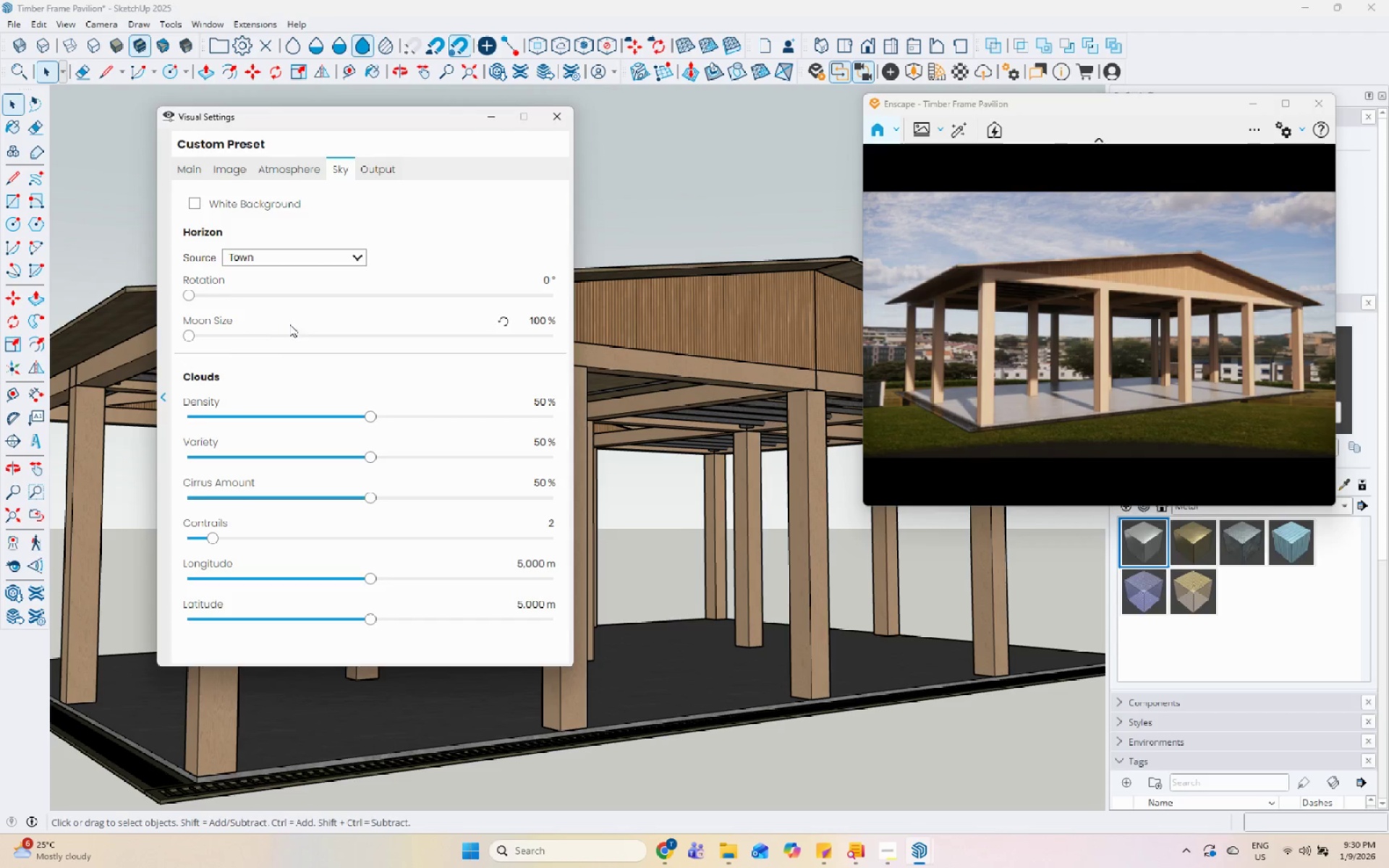 
left_click([323, 263])
 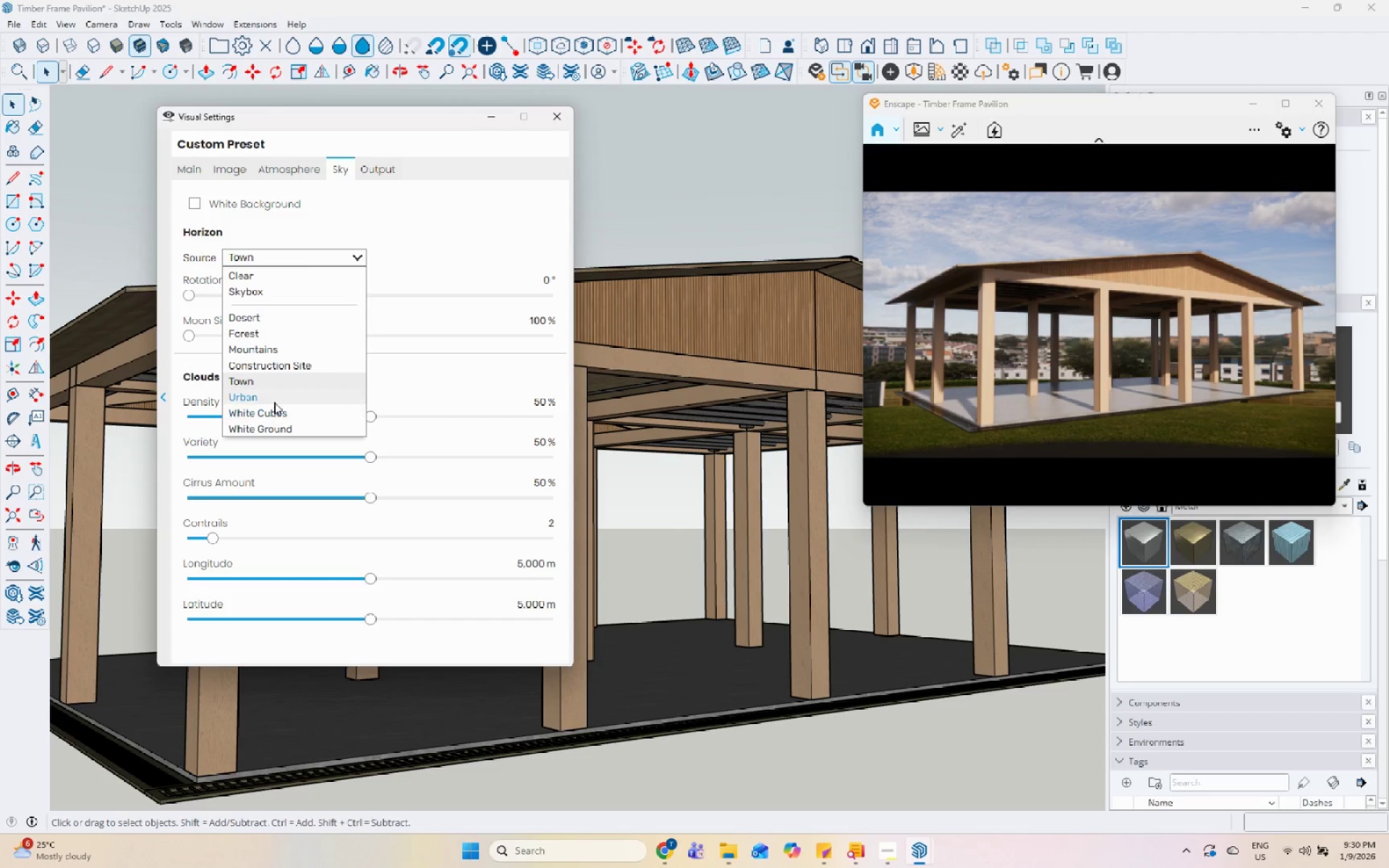 
left_click([274, 402])
 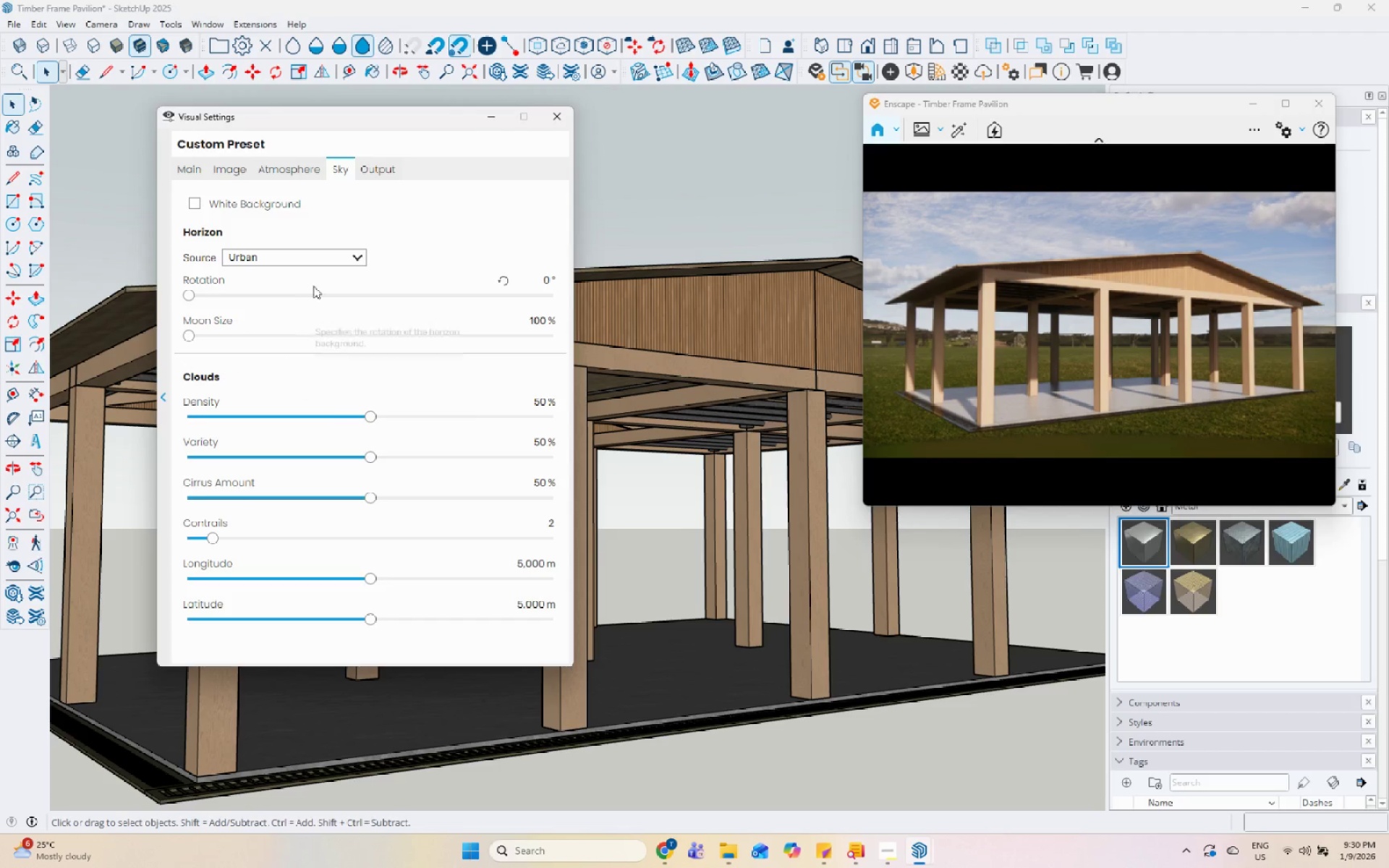 
left_click([323, 256])
 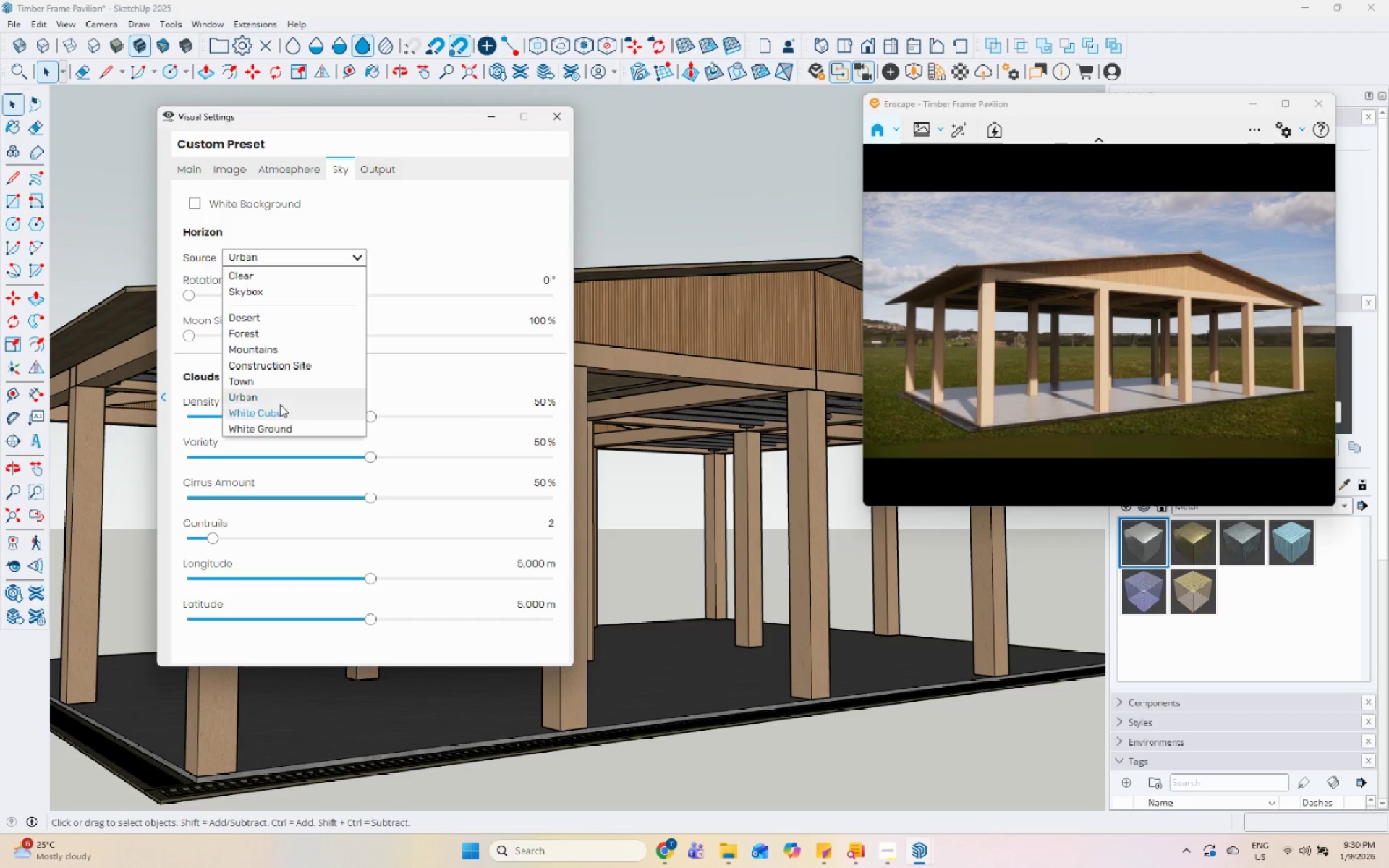 
left_click([280, 413])
 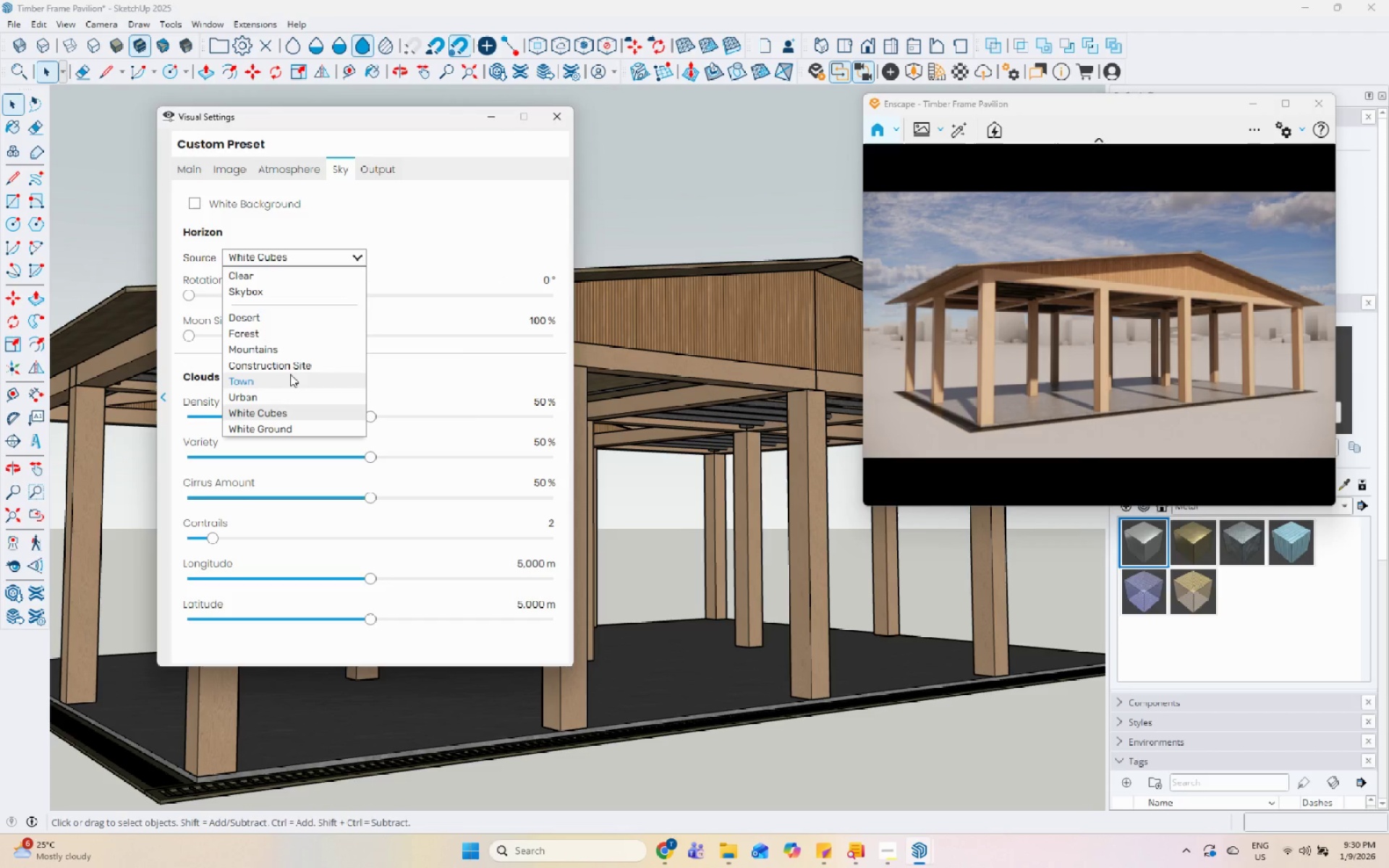 
left_click([300, 319])
 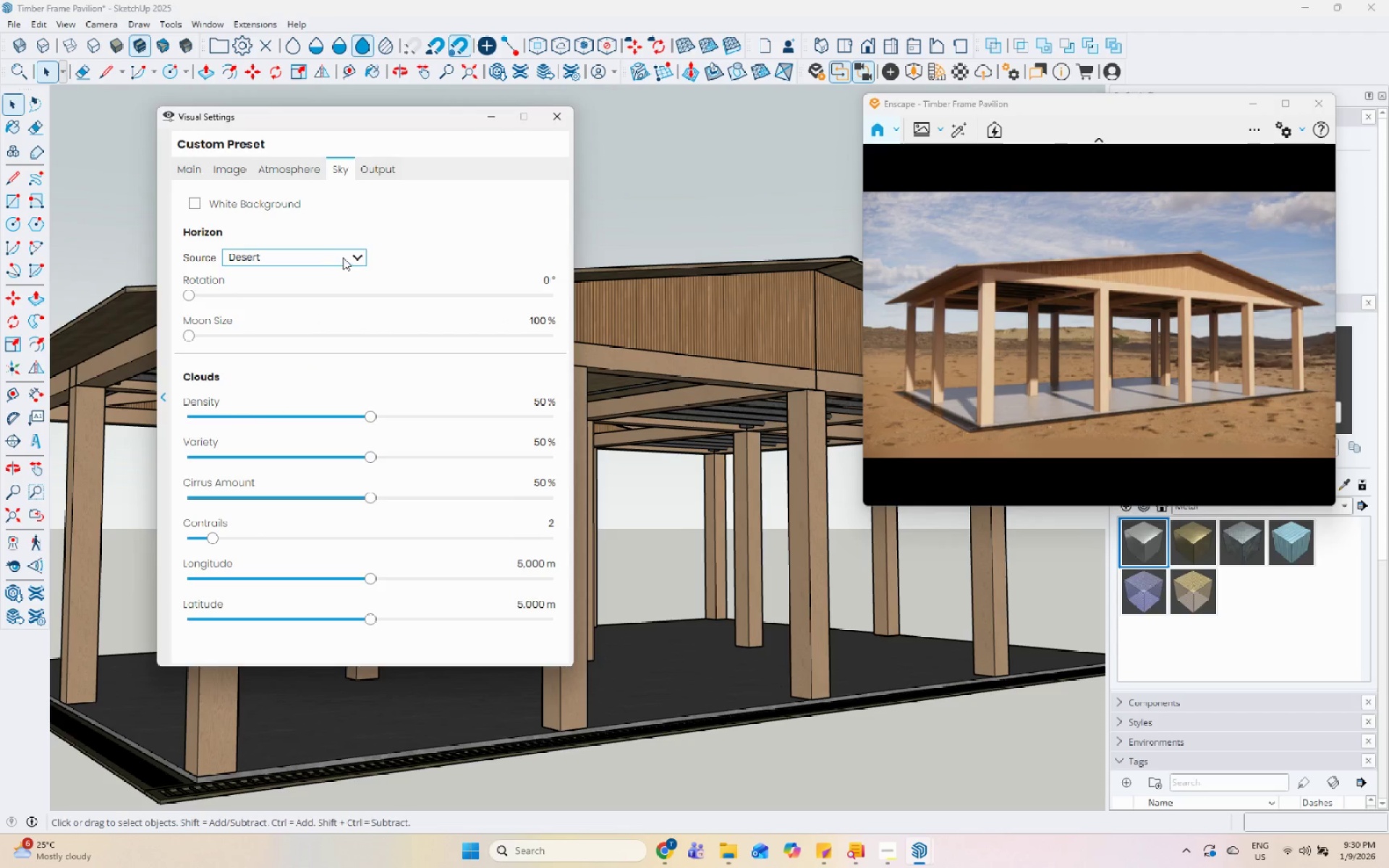 
left_click([329, 254])
 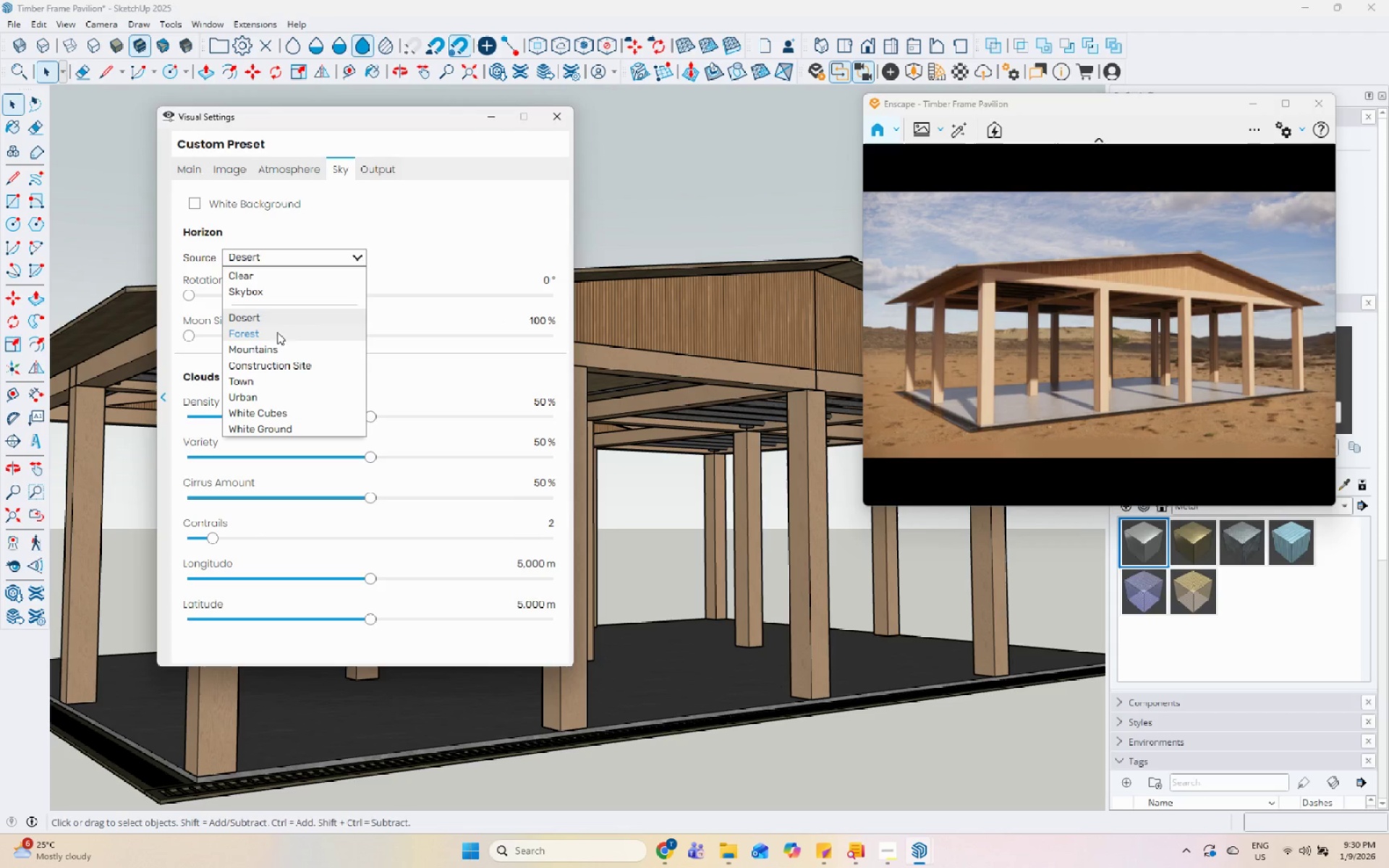 
left_click([276, 339])
 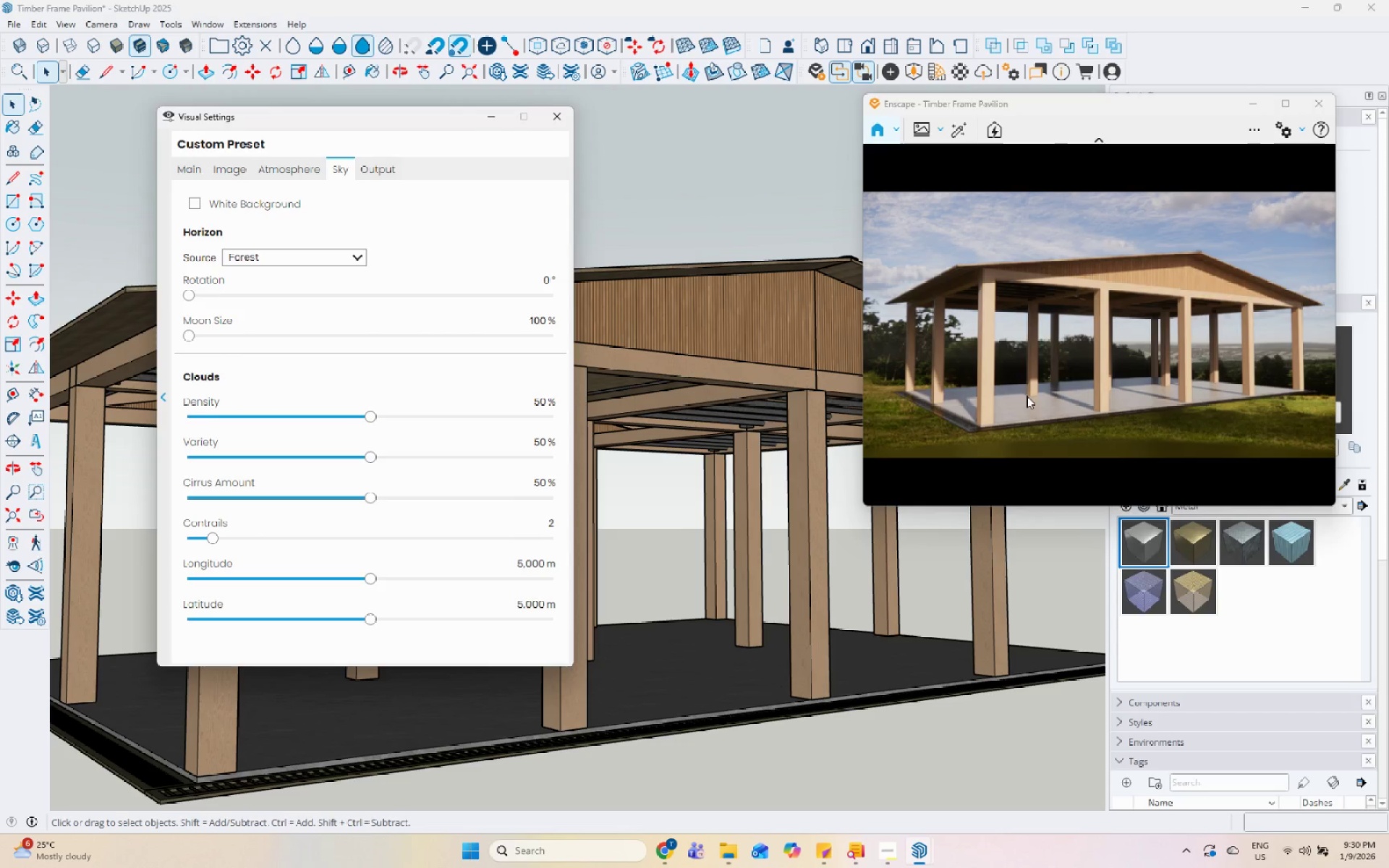 
left_click_drag(start_coordinate=[1029, 401], to_coordinate=[1099, 309])
 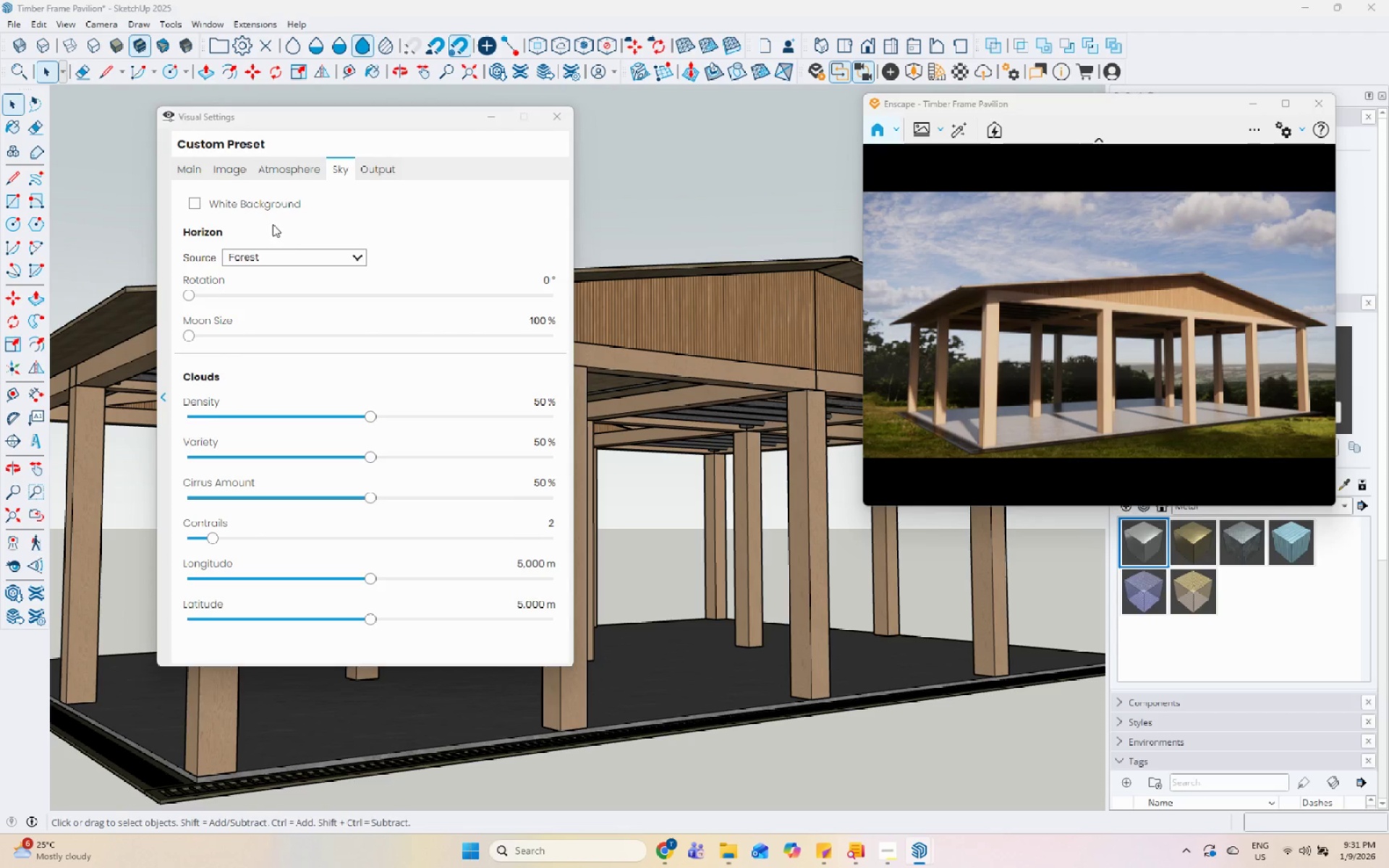 
left_click([283, 202])
 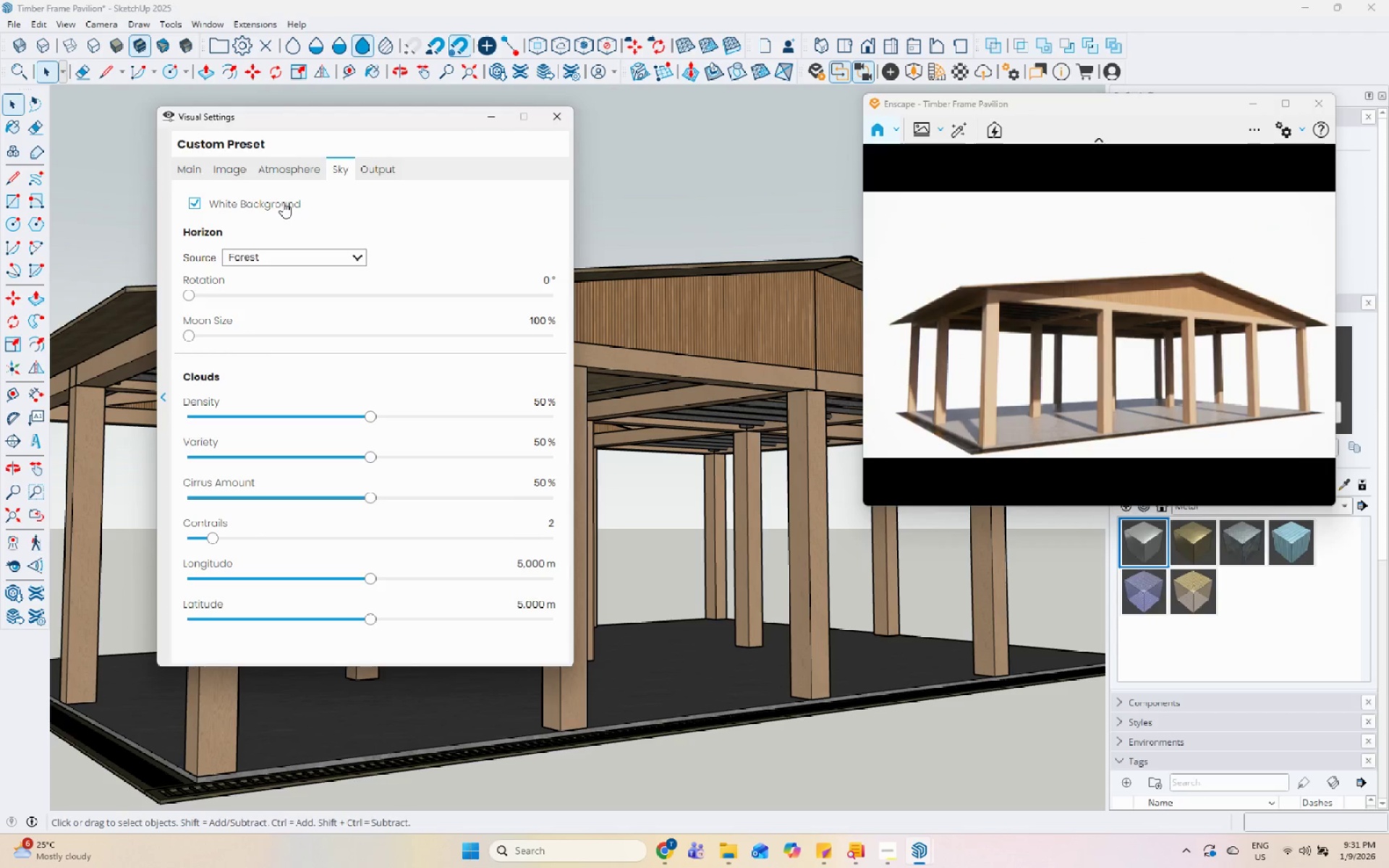 
left_click([283, 202])
 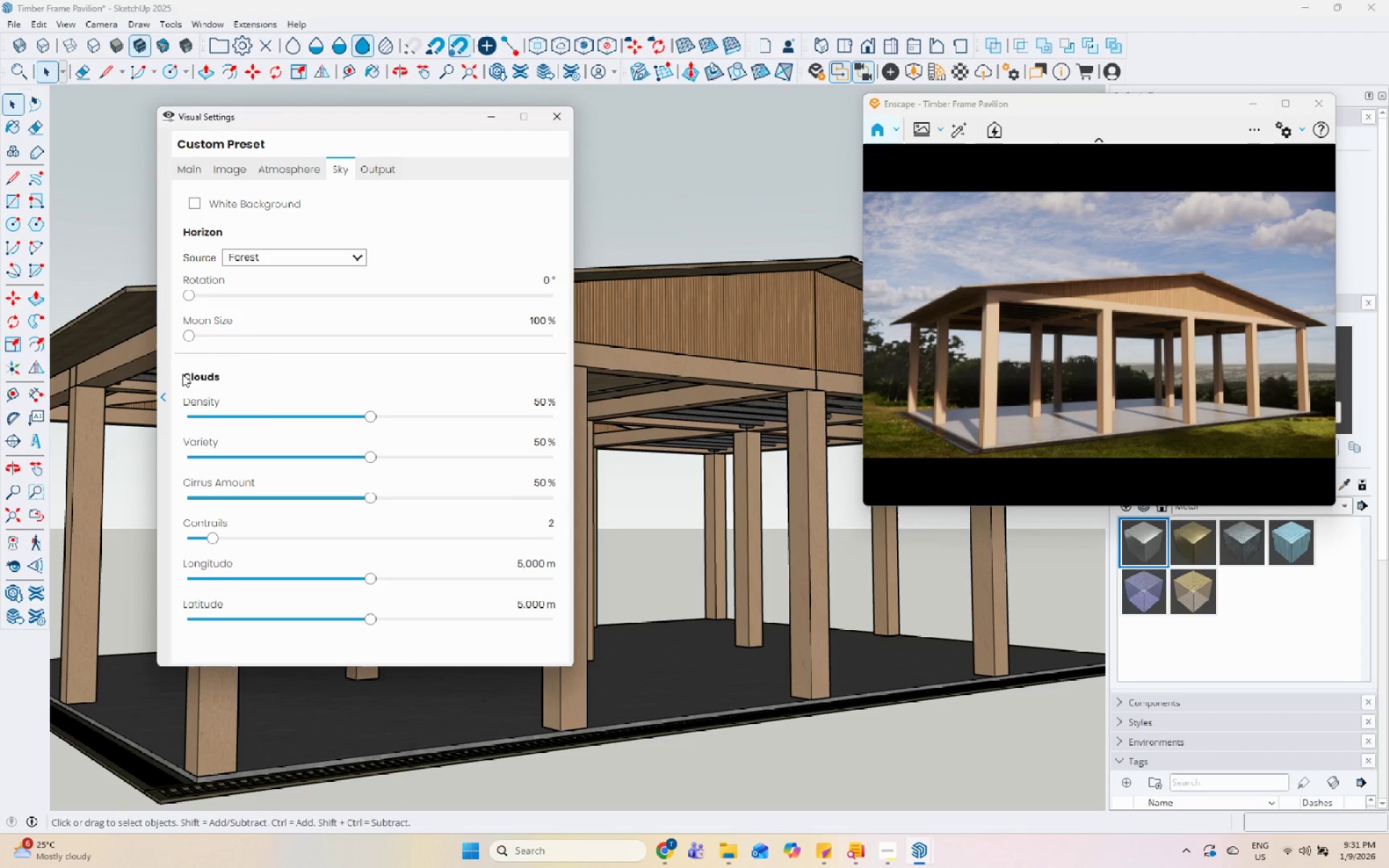 
left_click_drag(start_coordinate=[369, 414], to_coordinate=[454, 424])
 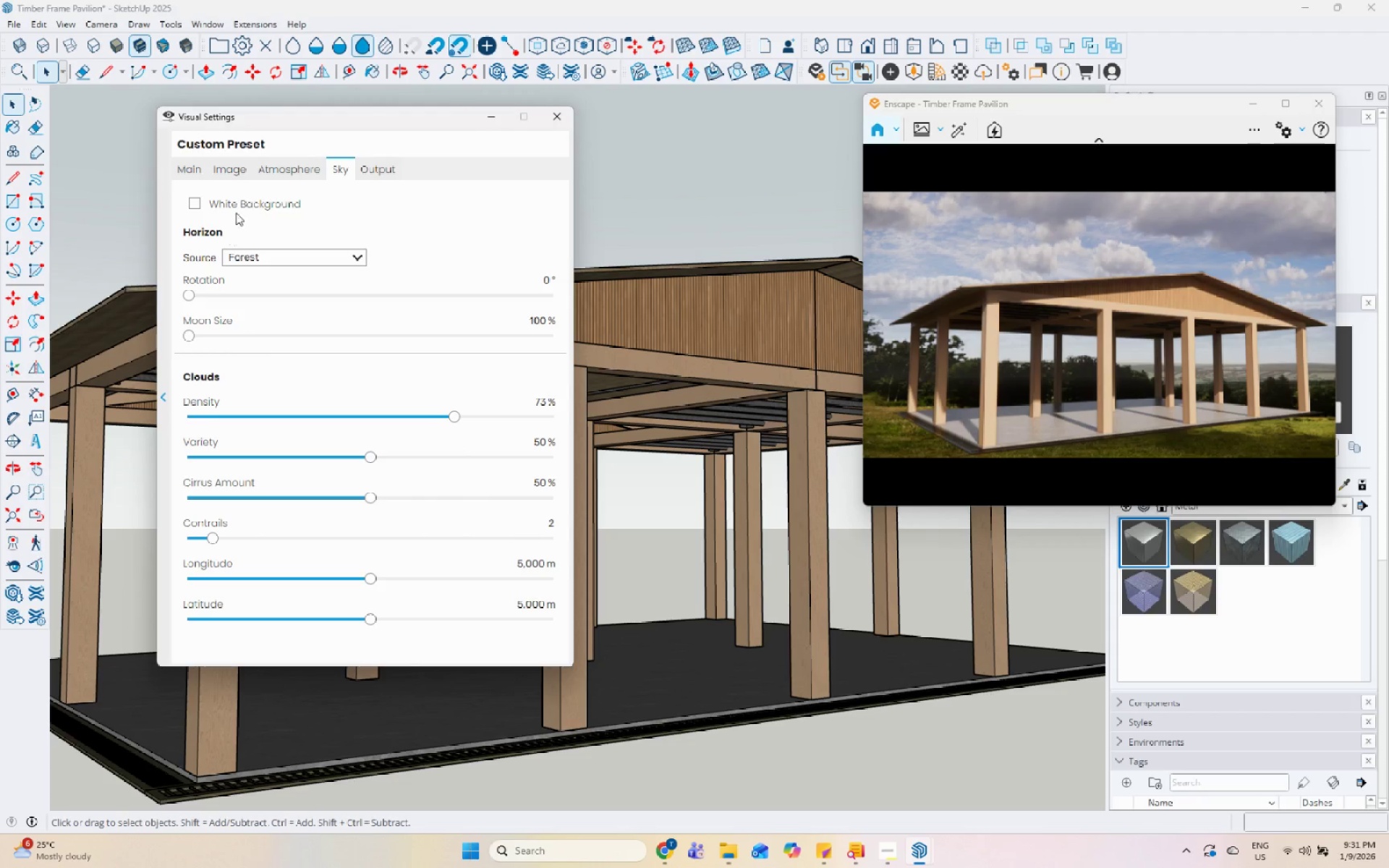 
left_click([290, 169])
 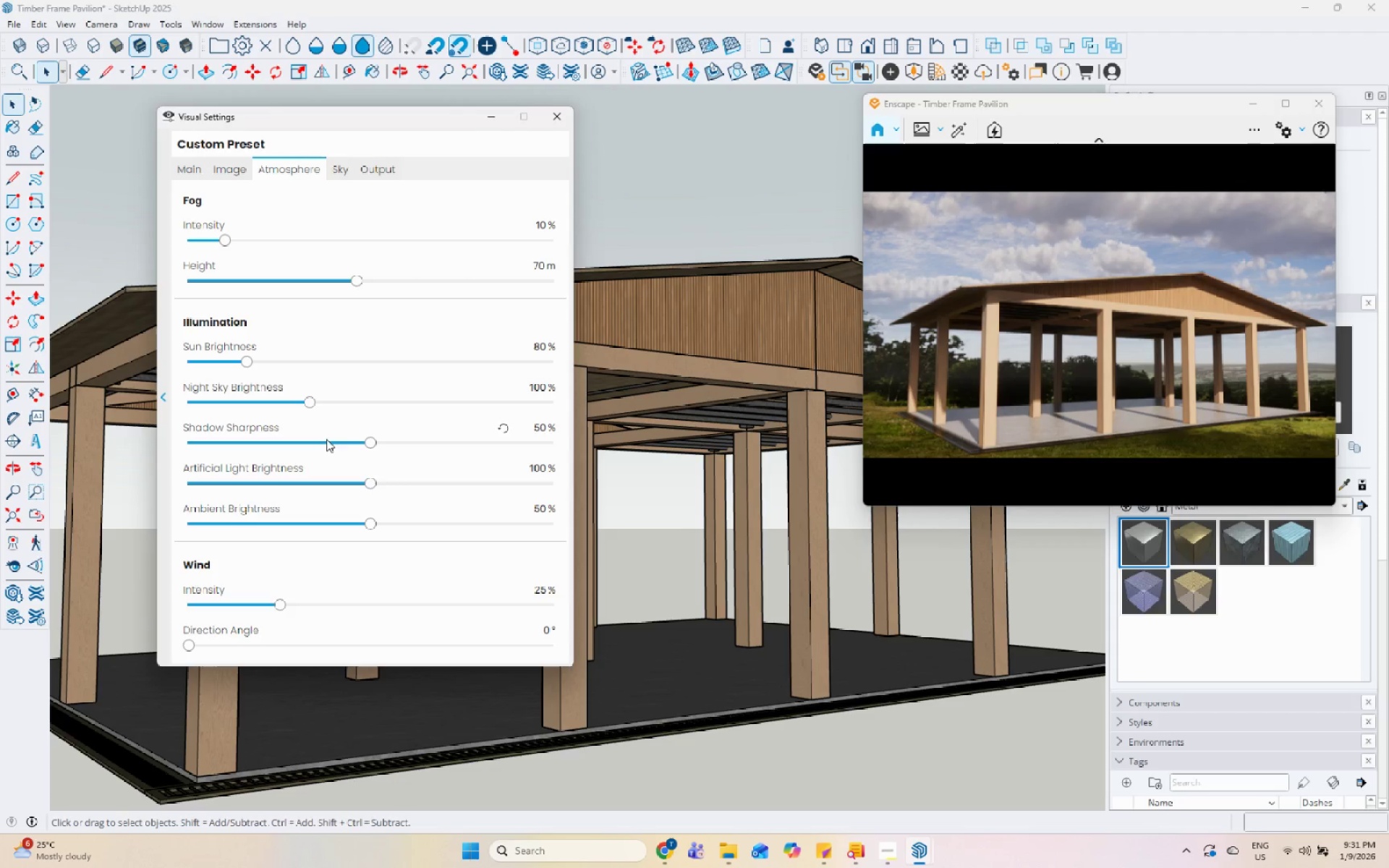 
left_click_drag(start_coordinate=[368, 445], to_coordinate=[213, 445])
 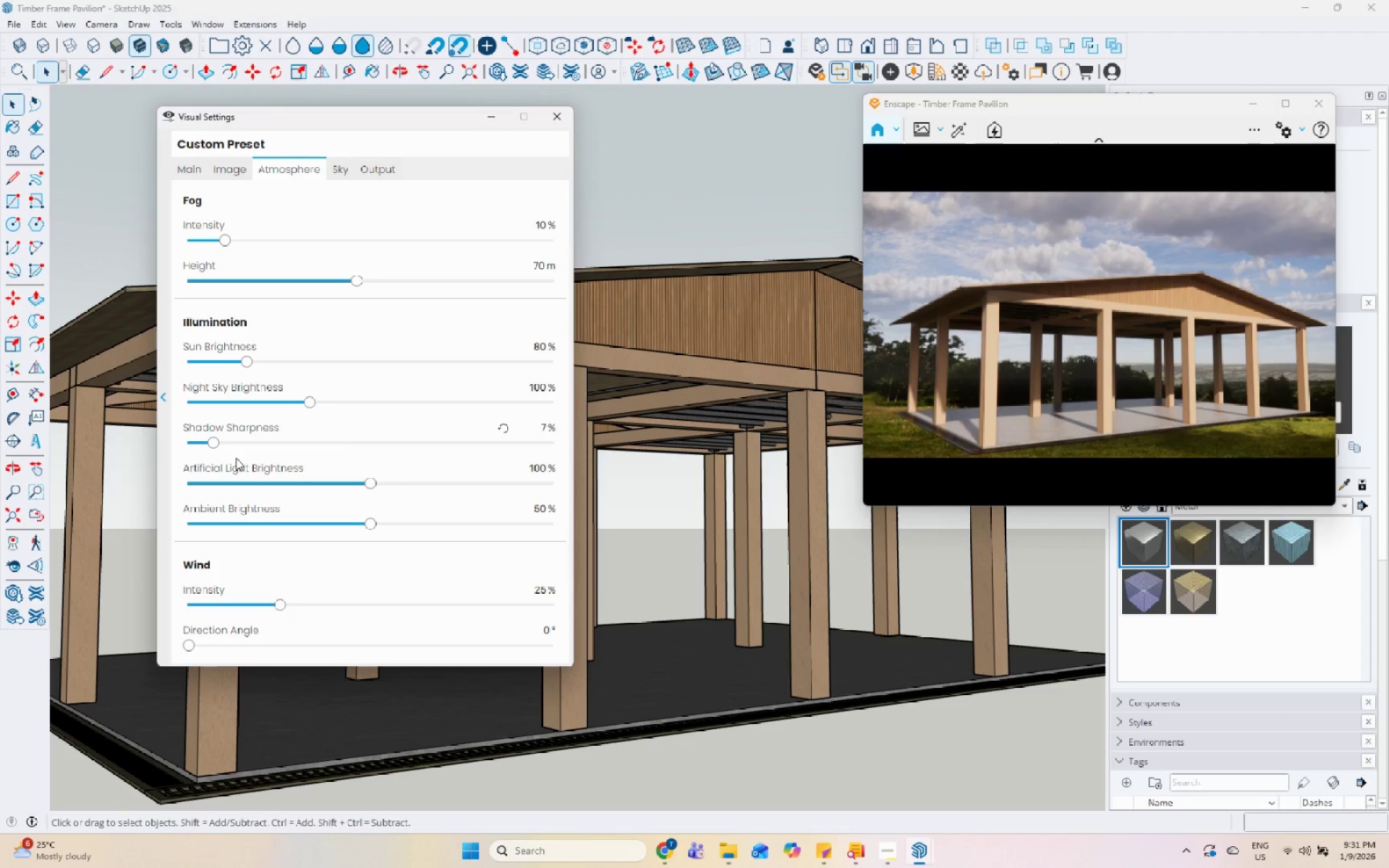 
mouse_move([382, 477])
 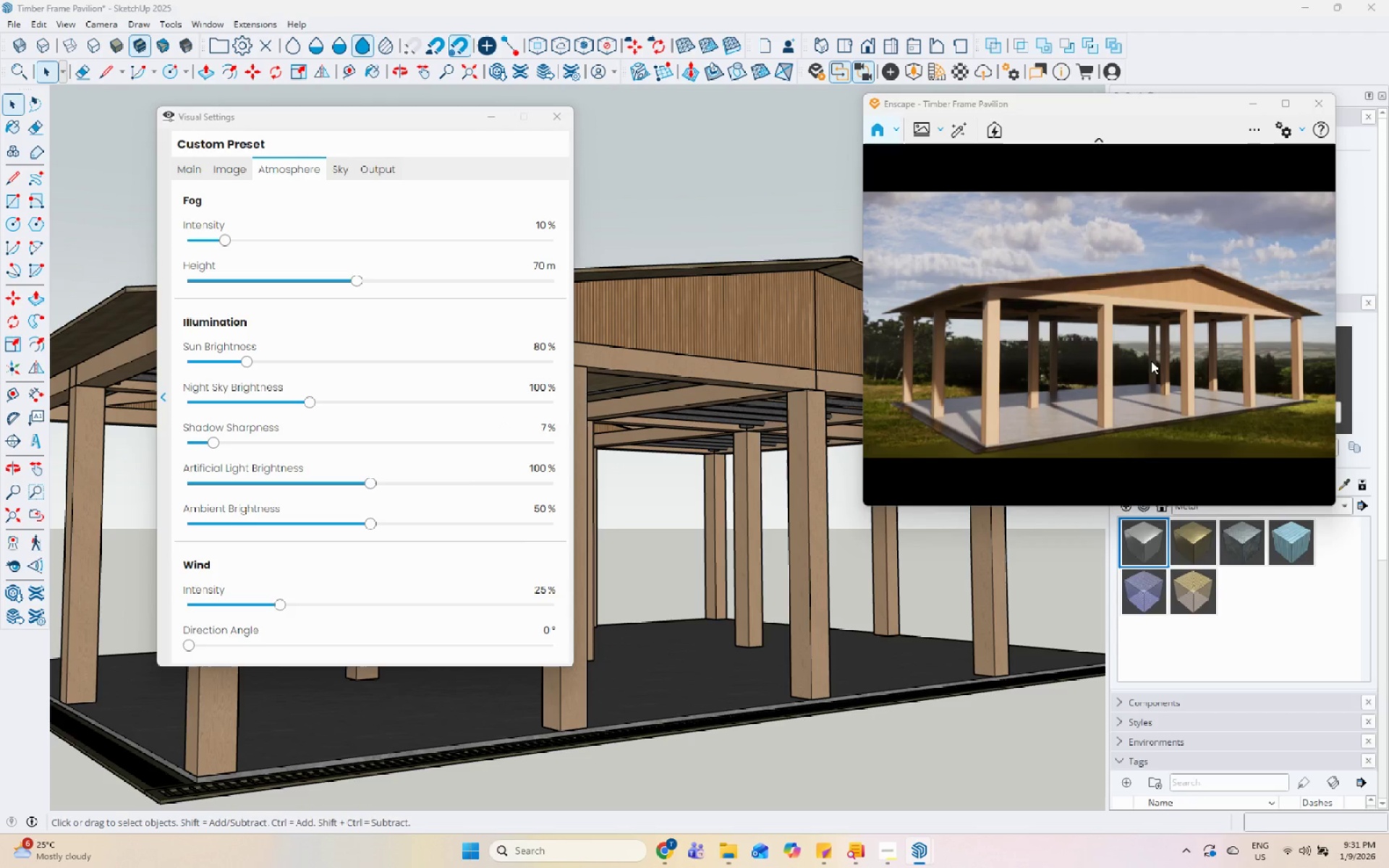 
wait(5.96)
 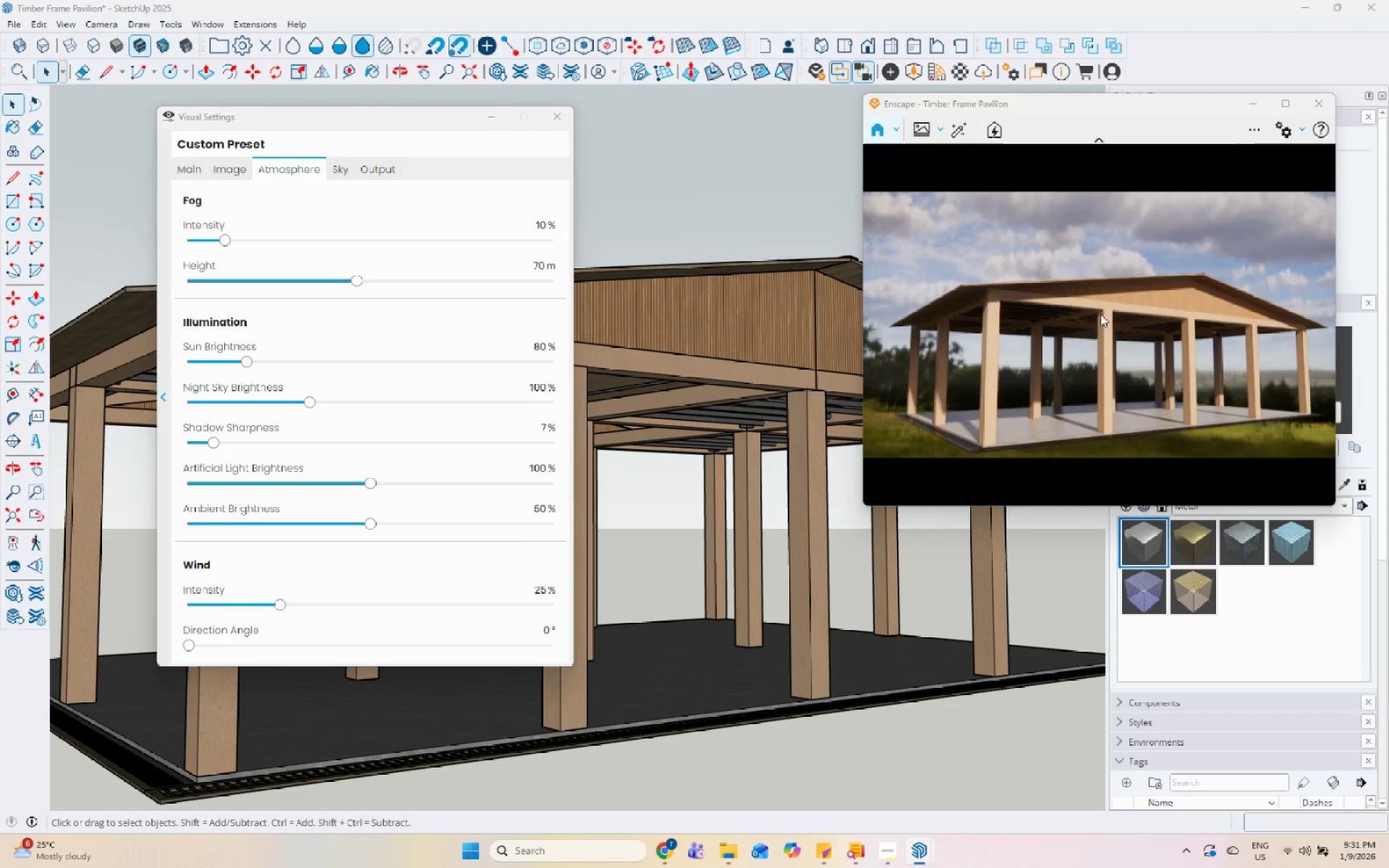 
left_click([202, 176])
 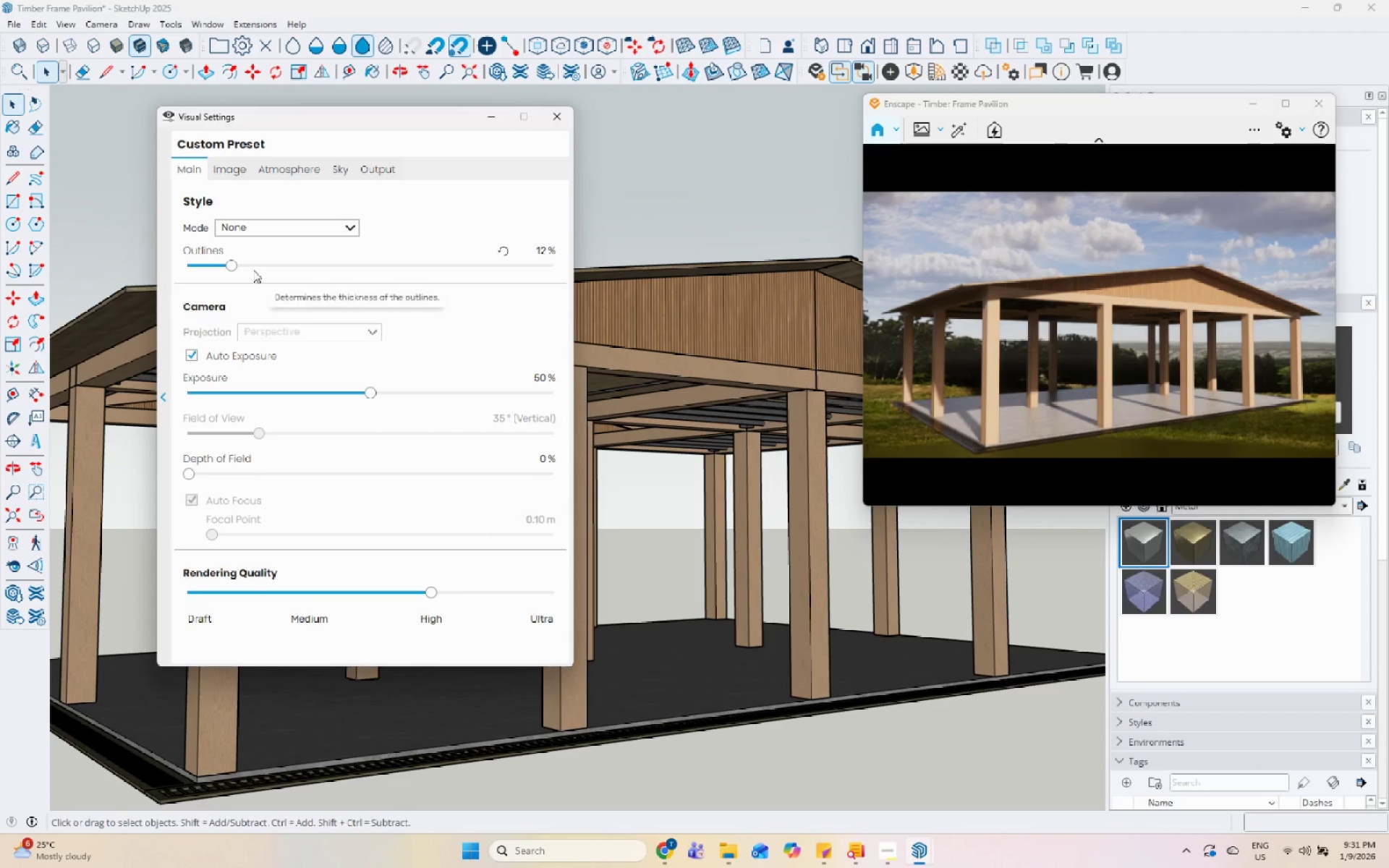 
left_click_drag(start_coordinate=[236, 268], to_coordinate=[207, 267])
 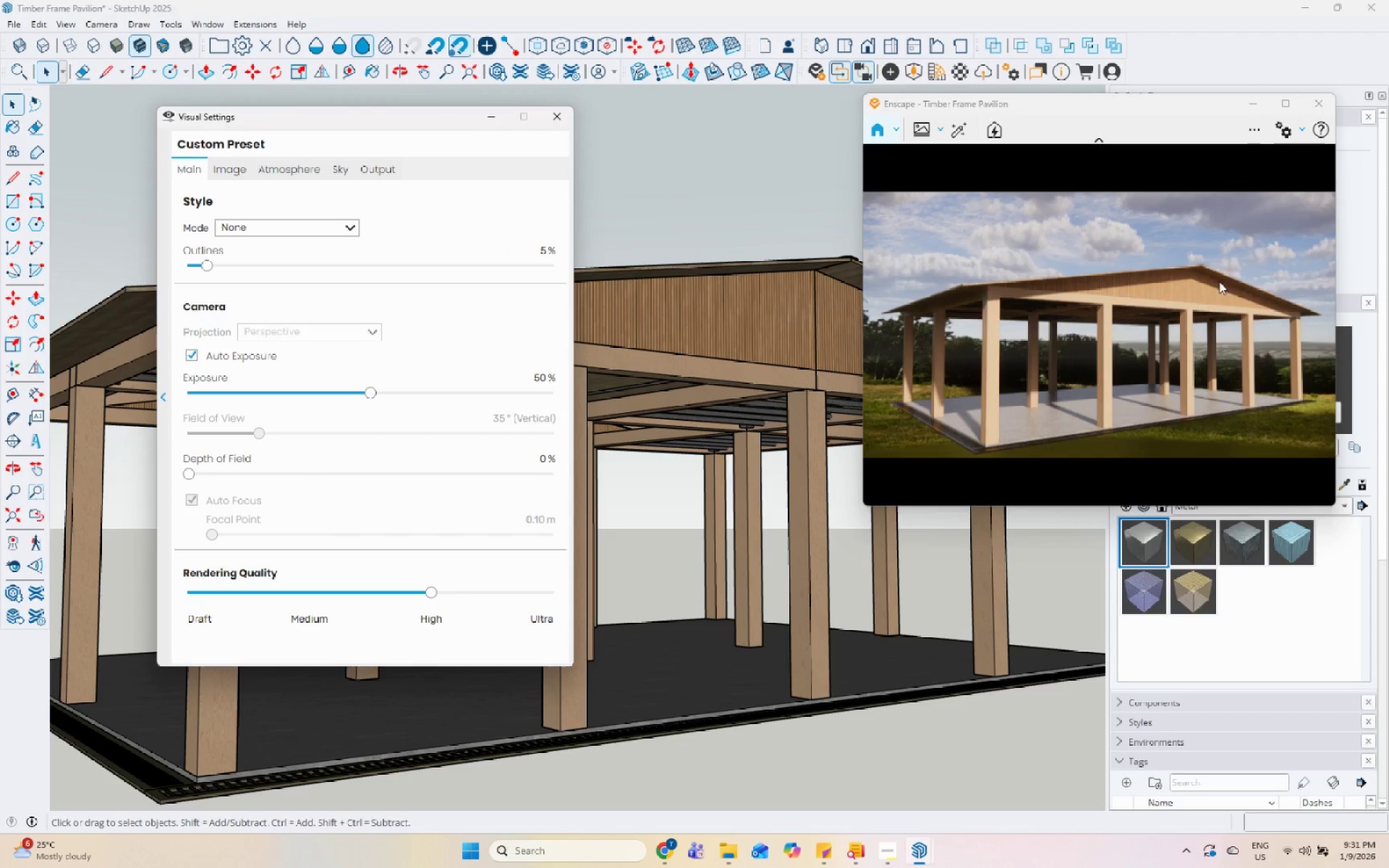 
left_click_drag(start_coordinate=[1192, 302], to_coordinate=[1099, 323])
 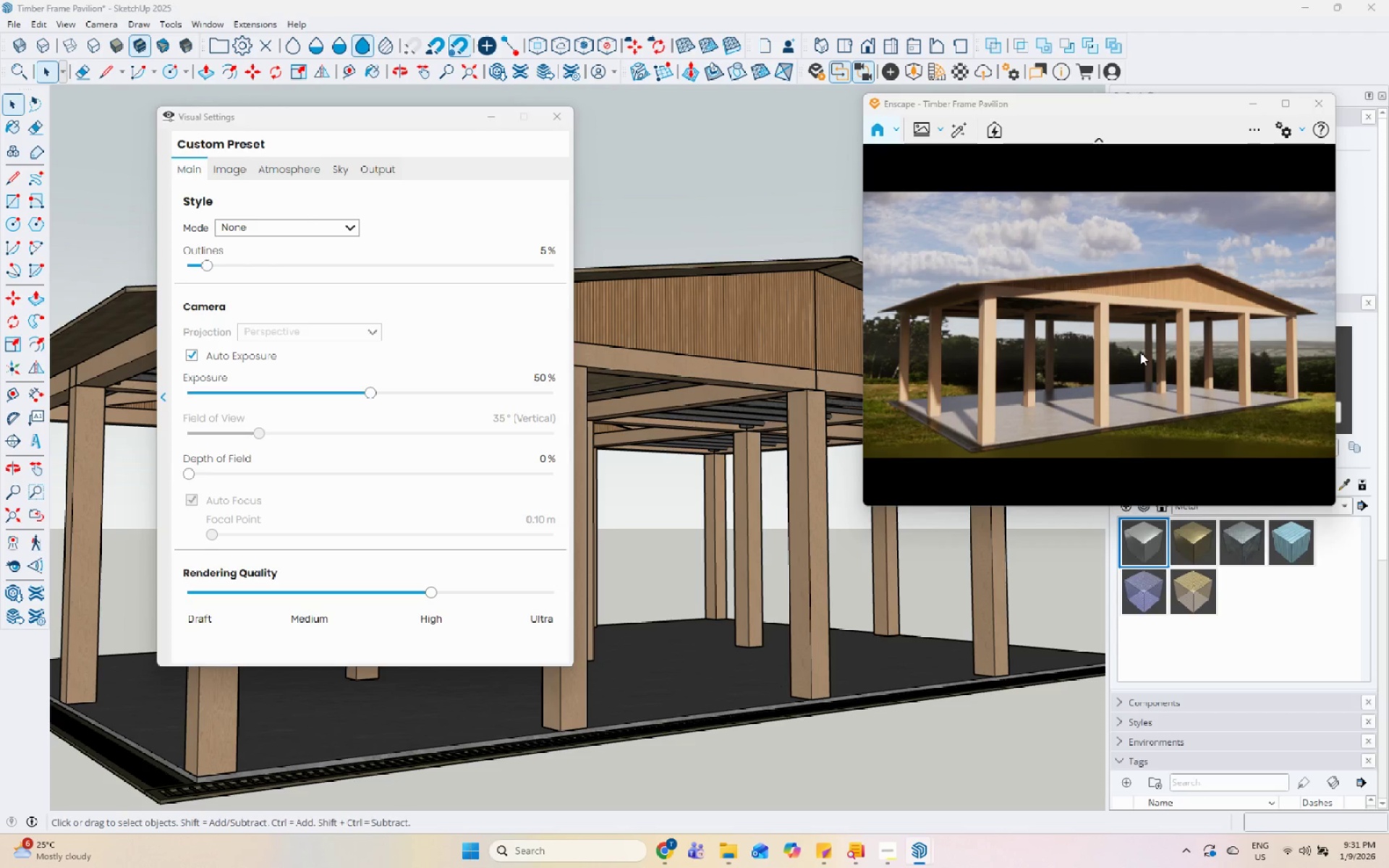 
wait(7.56)
 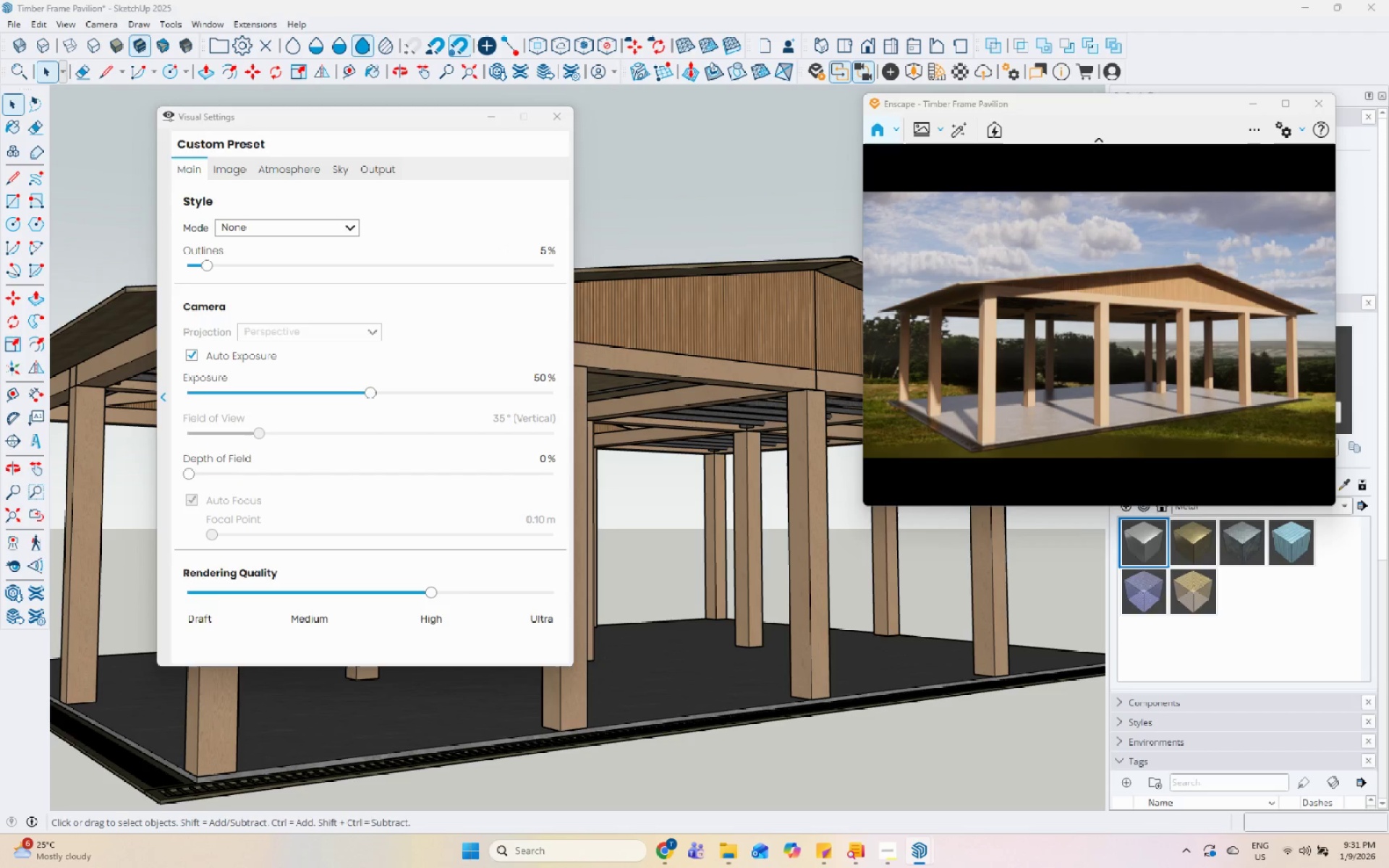 
left_click([920, 134])
 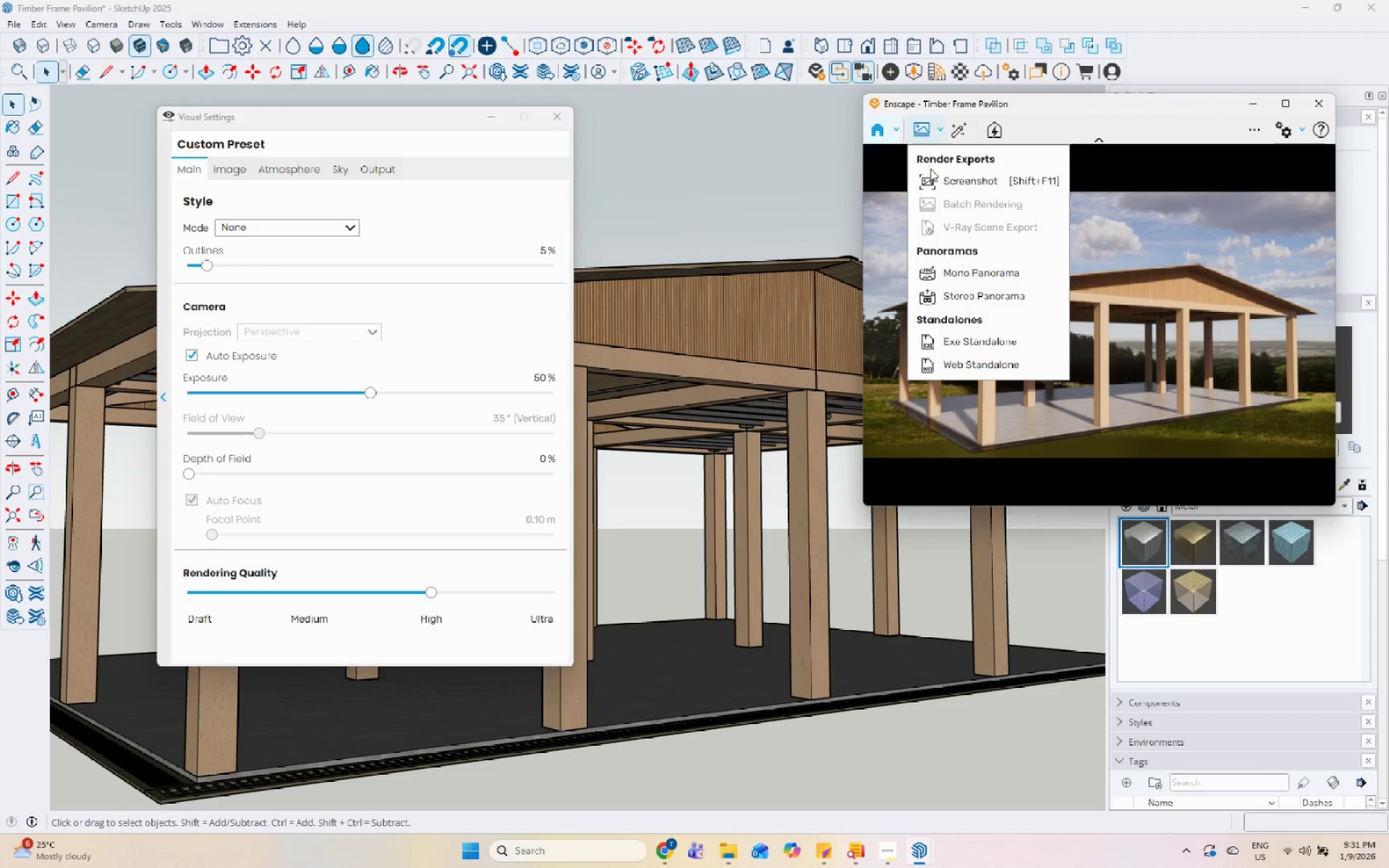 
left_click([936, 179])
 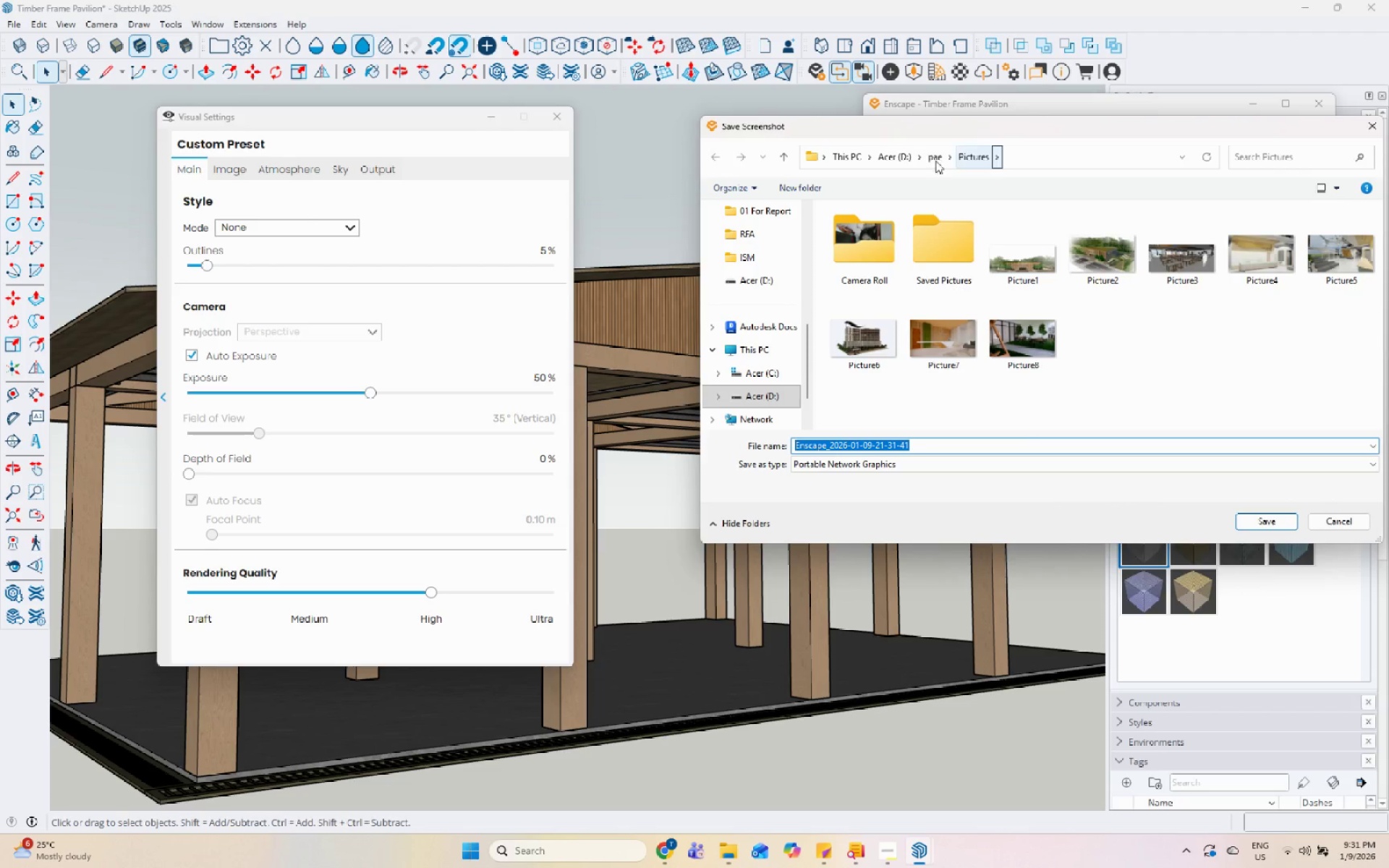 
left_click([935, 158])
 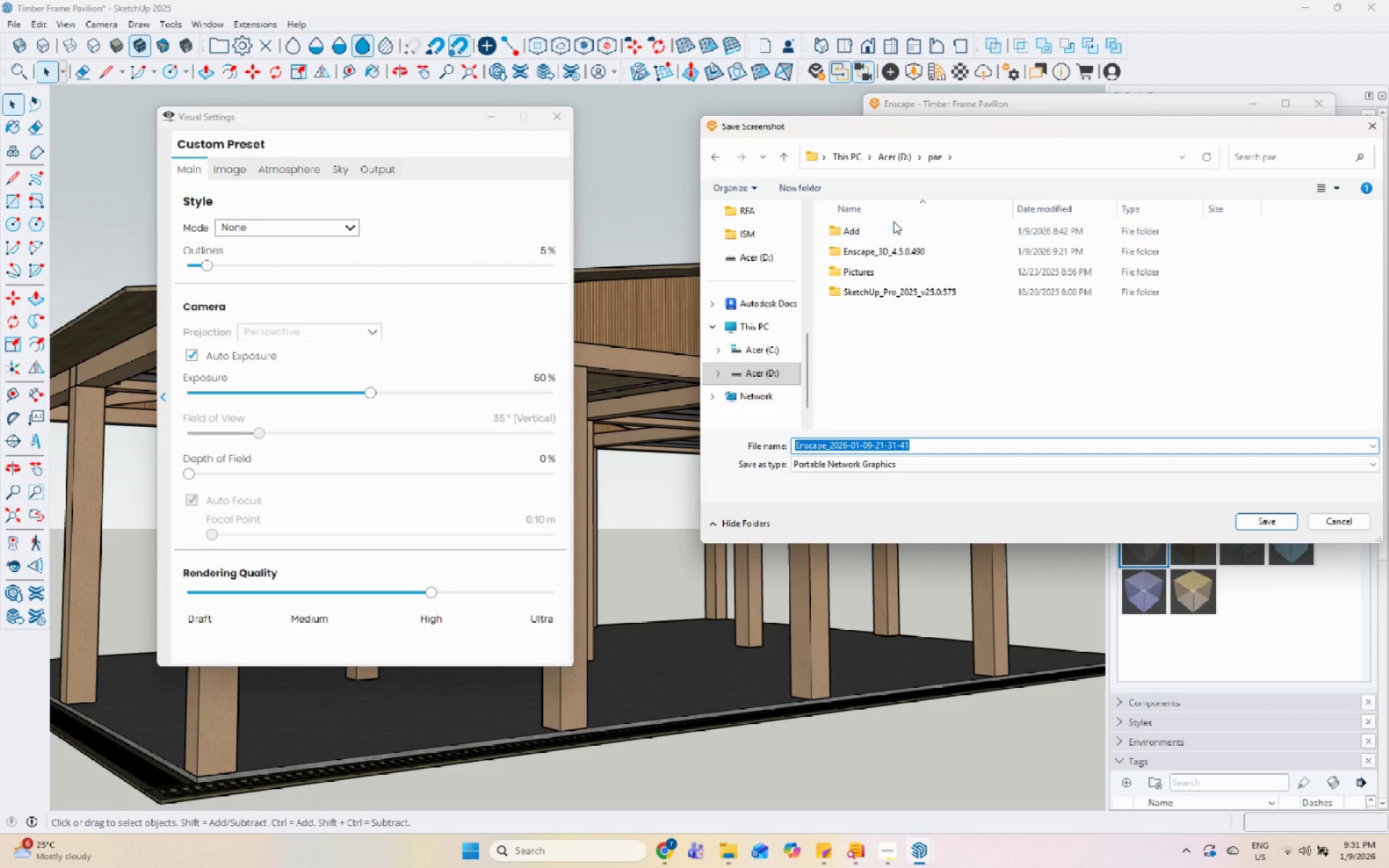 
double_click([891, 231])
 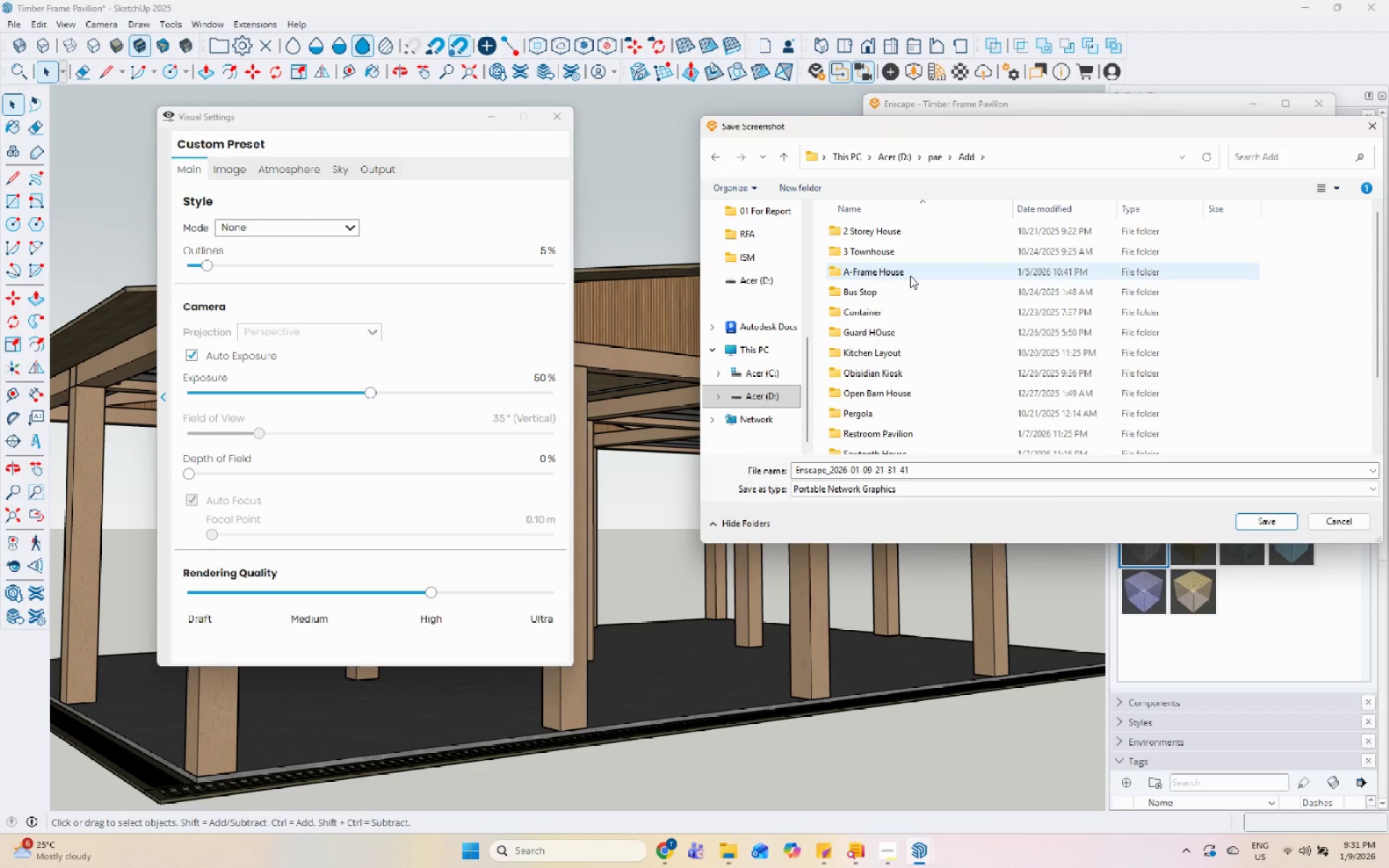 
scroll: coordinate [910, 277], scroll_direction: down, amount: 3.0
 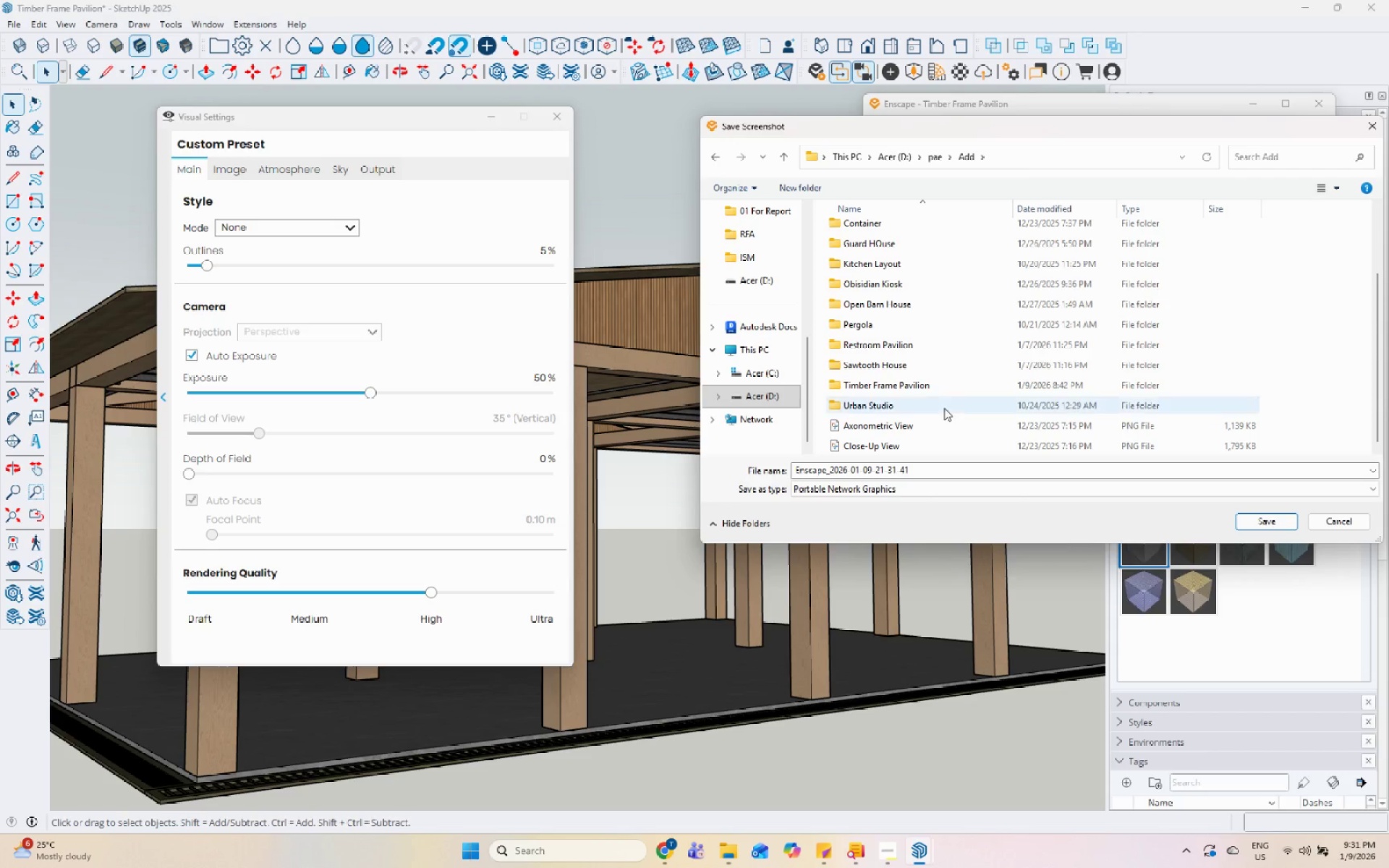 
scroll: coordinate [933, 388], scroll_direction: up, amount: 6.0
 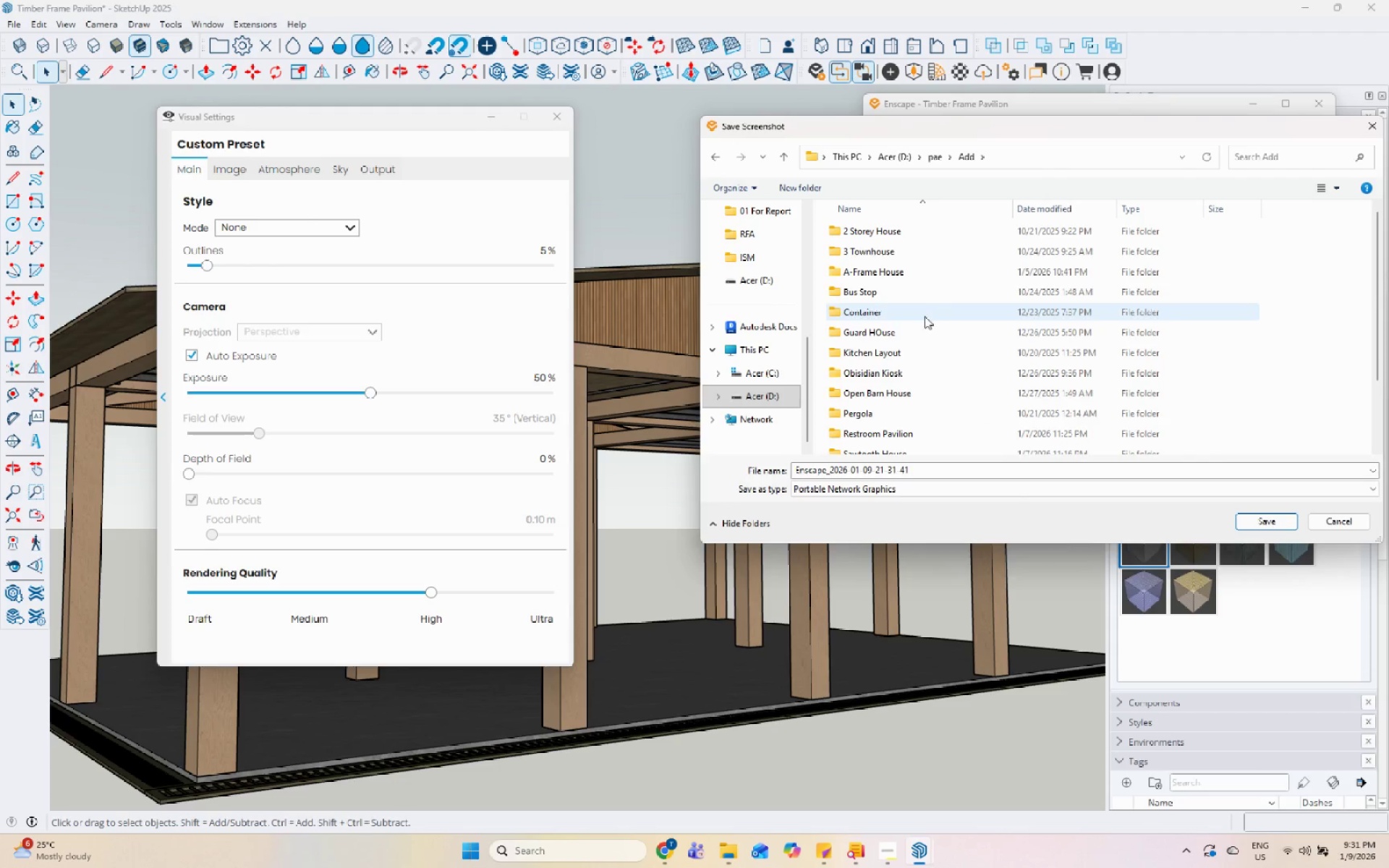 
scroll: coordinate [893, 383], scroll_direction: down, amount: 4.0
 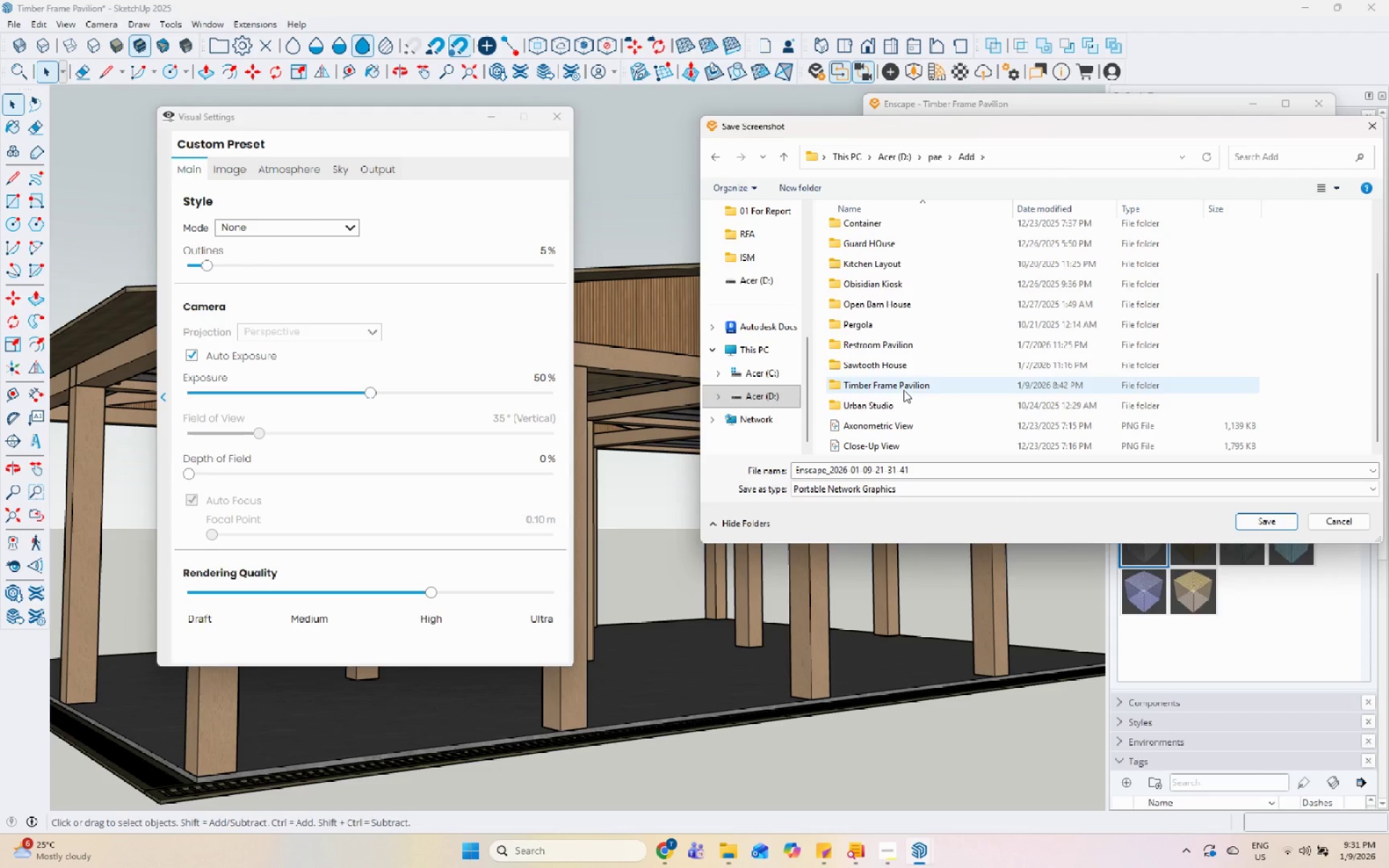 
double_click([904, 389])
 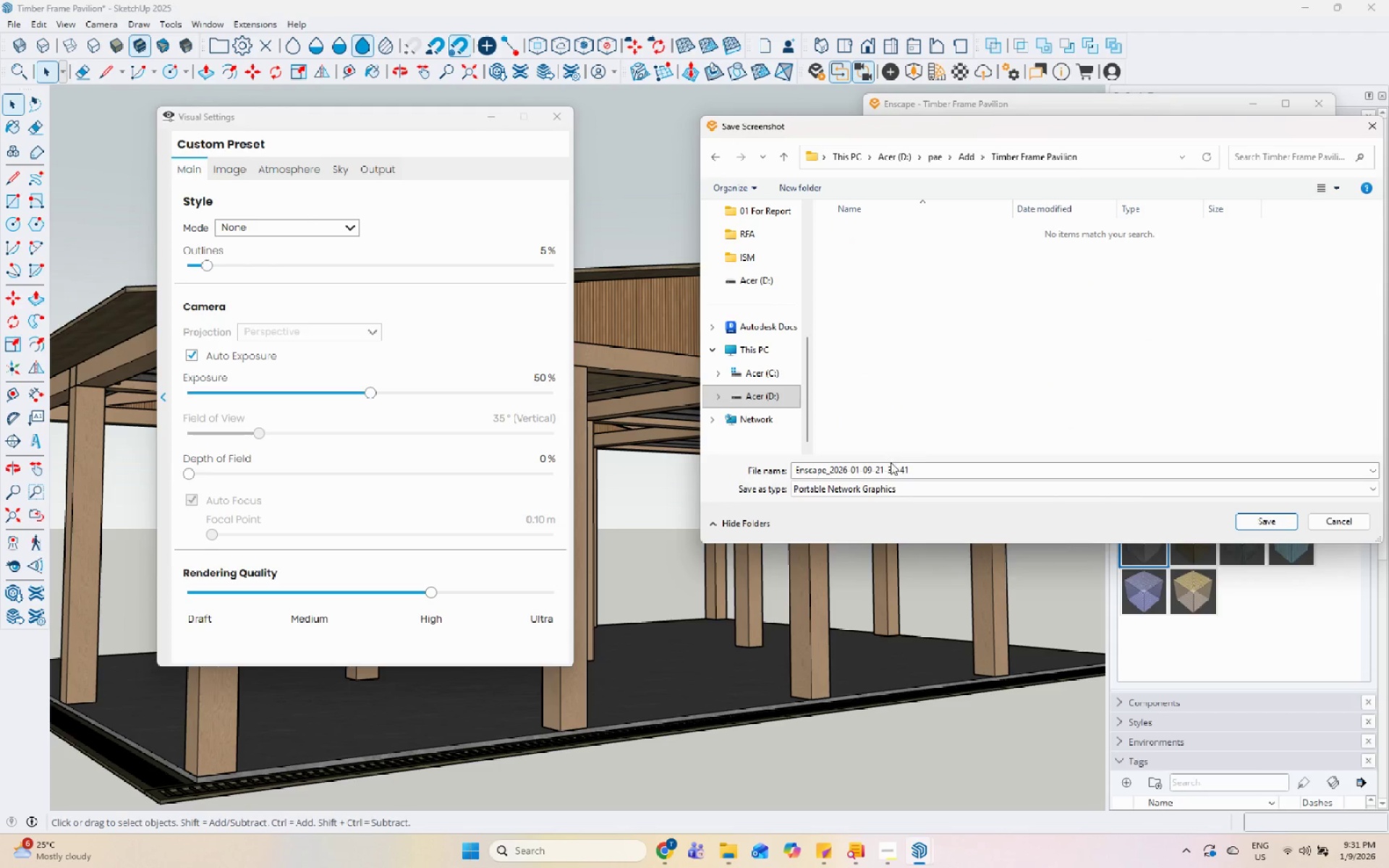 
left_click([893, 472])
 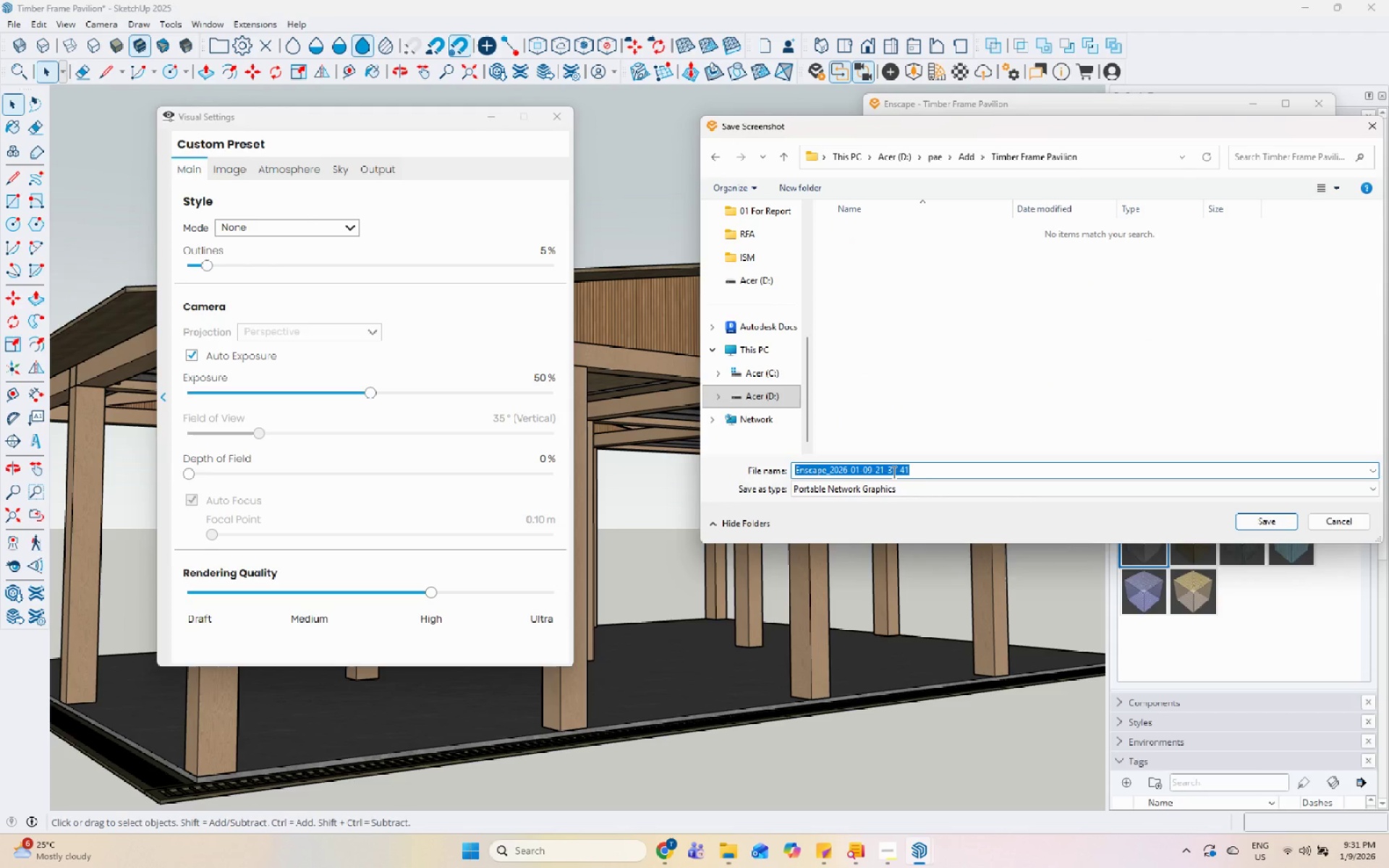 
type(Hero Shot)
 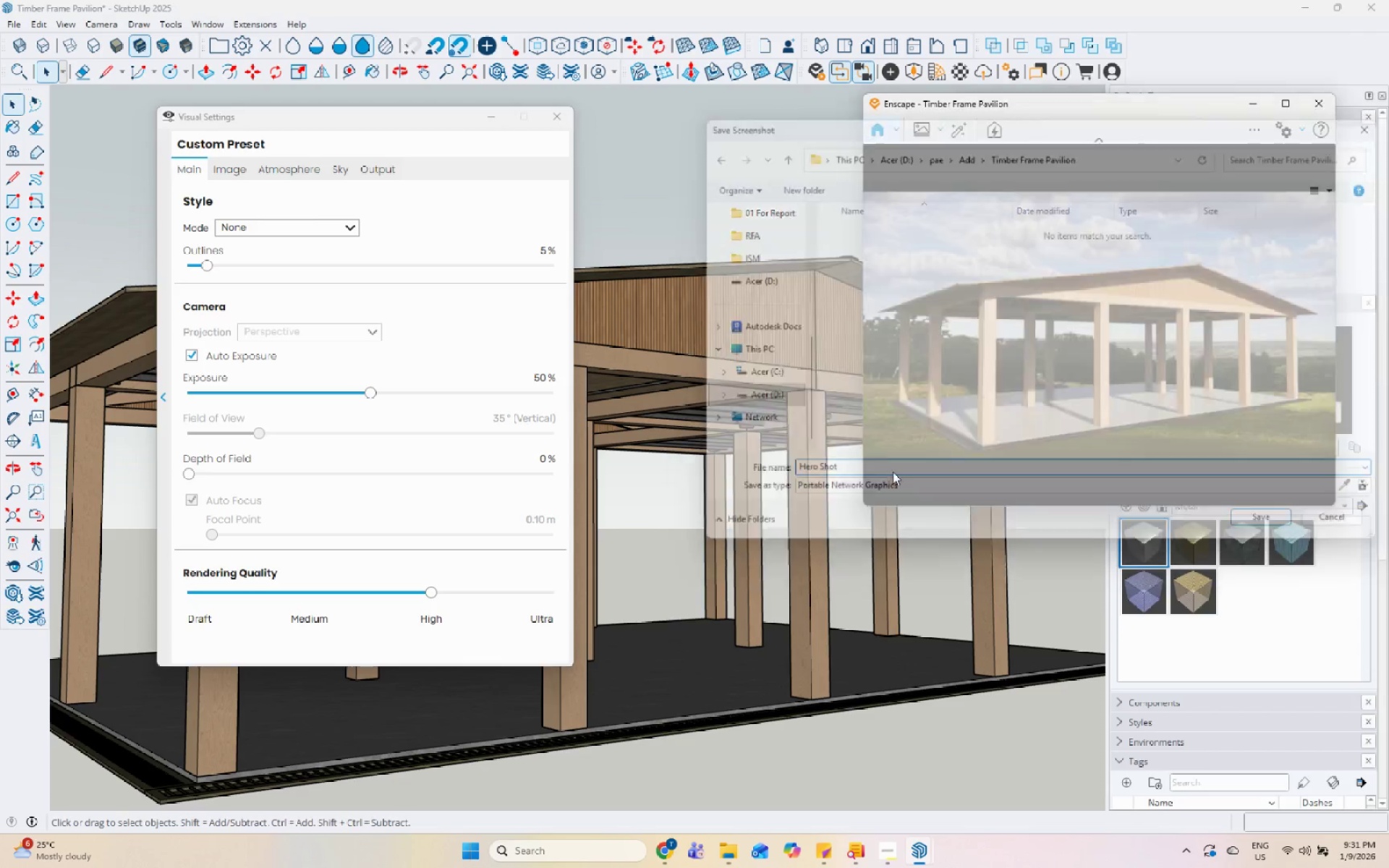 
 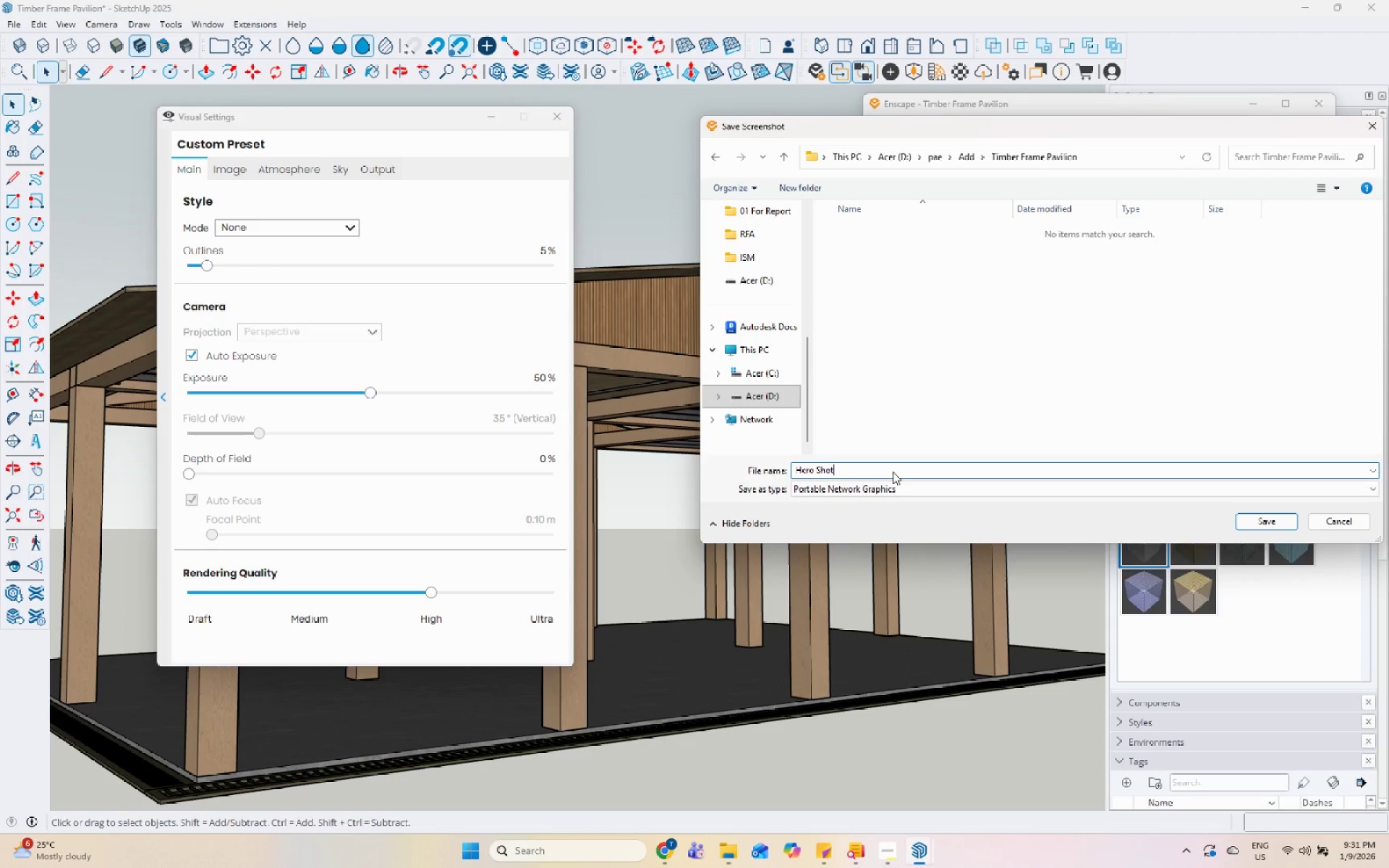 
key(Enter)
 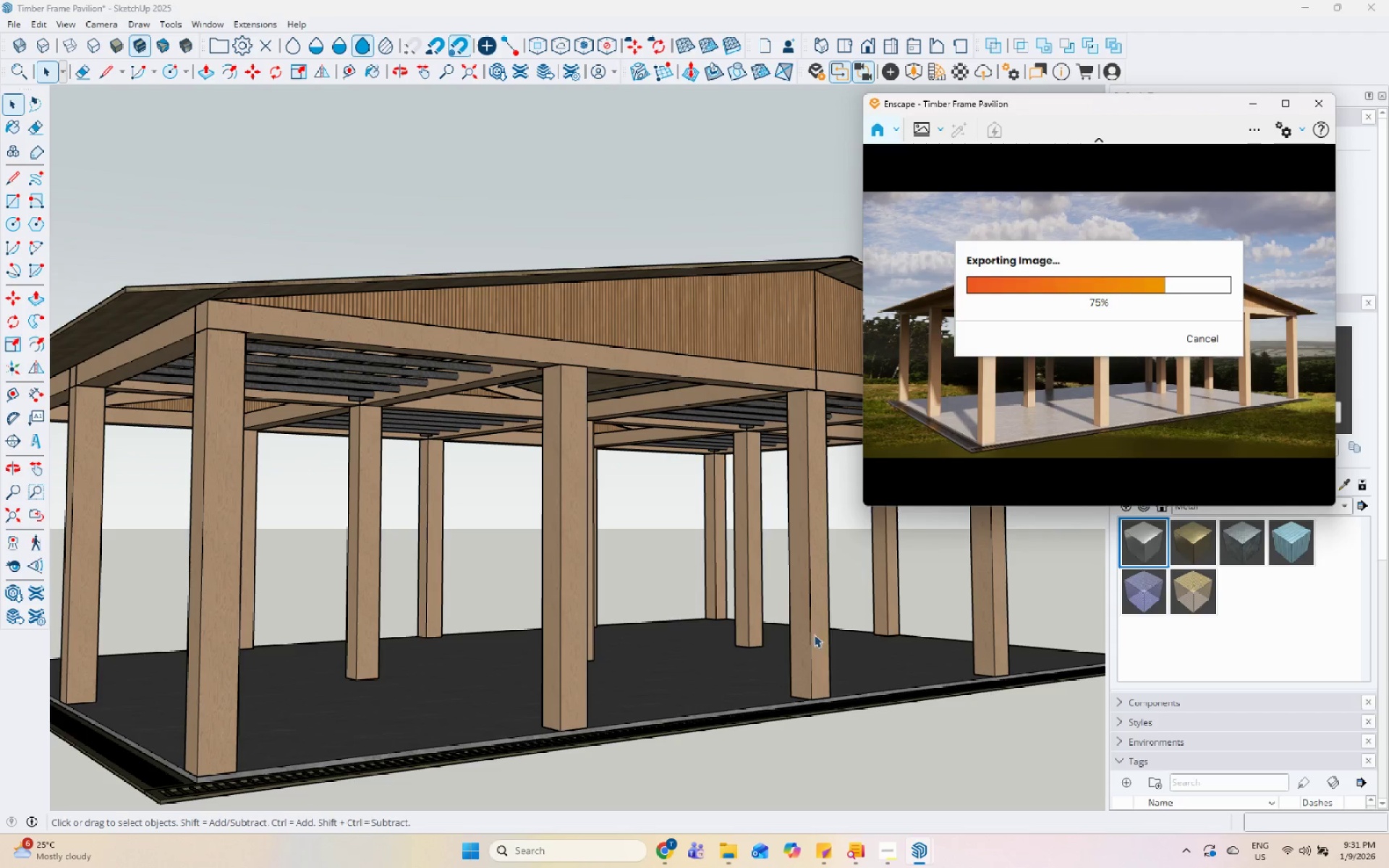 
left_click([888, 851])